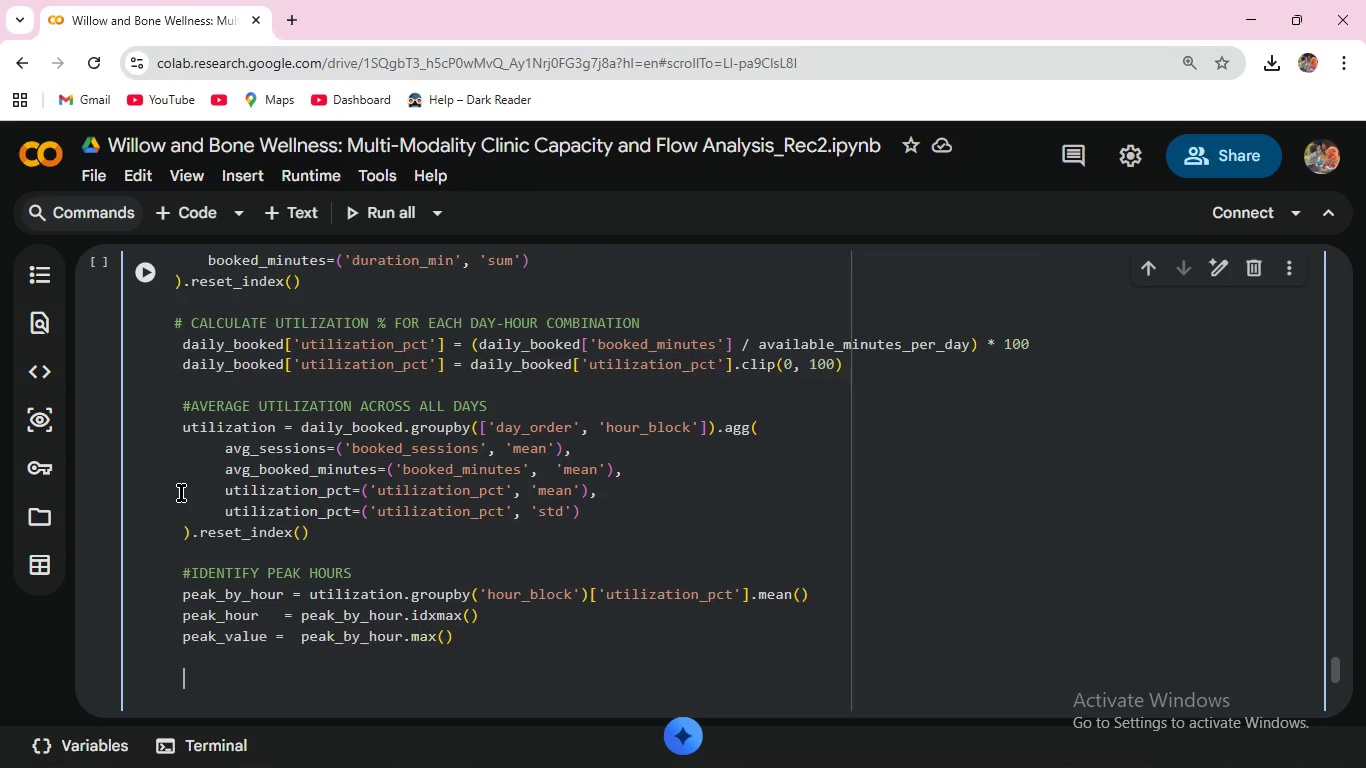 
key(Enter)
 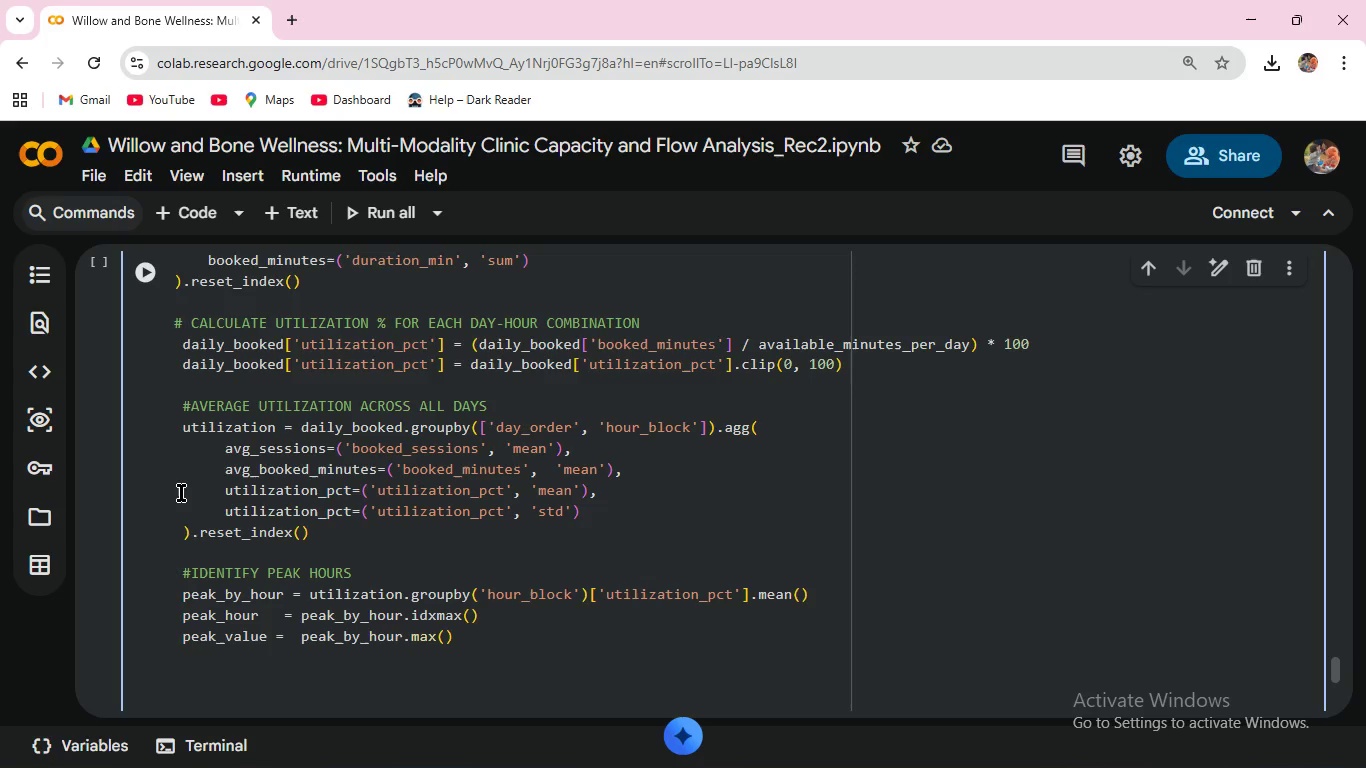 
type(print("\n)
 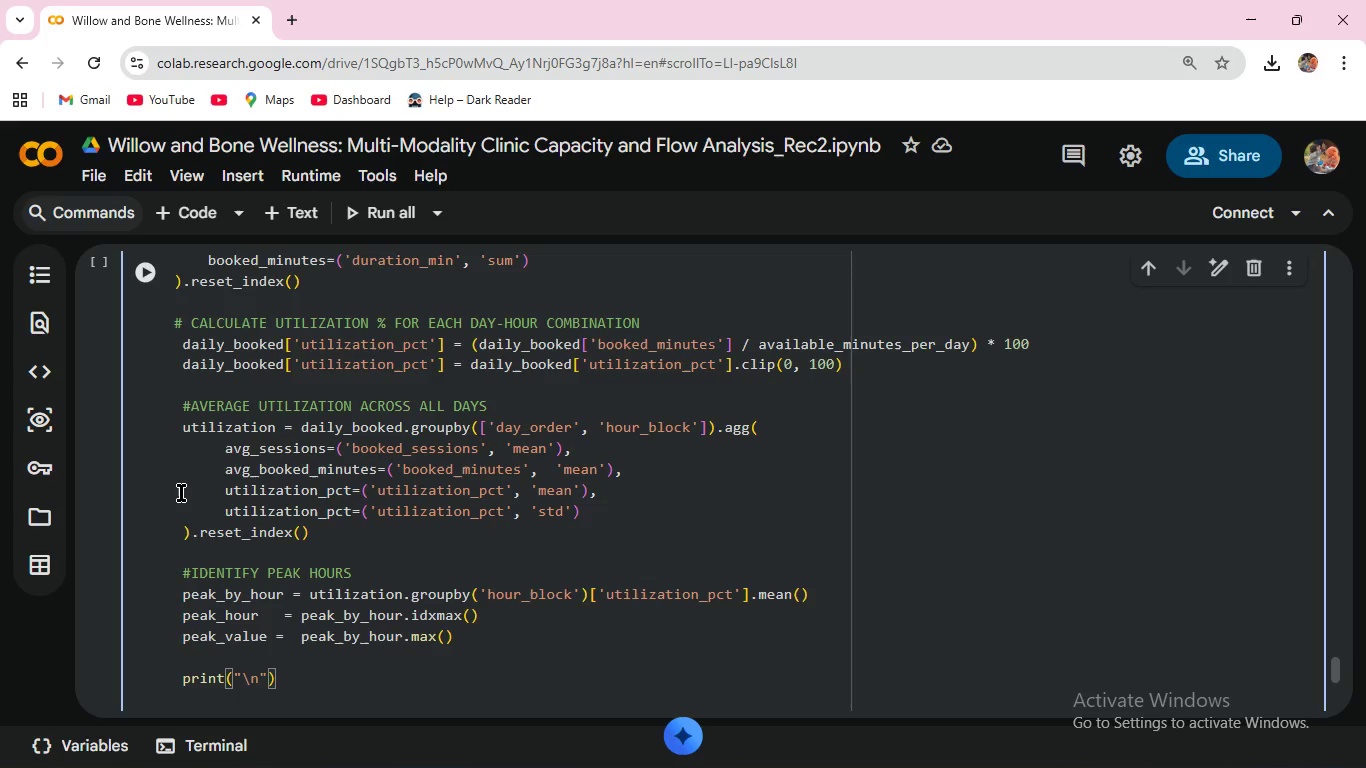 
key(ArrowRight)
 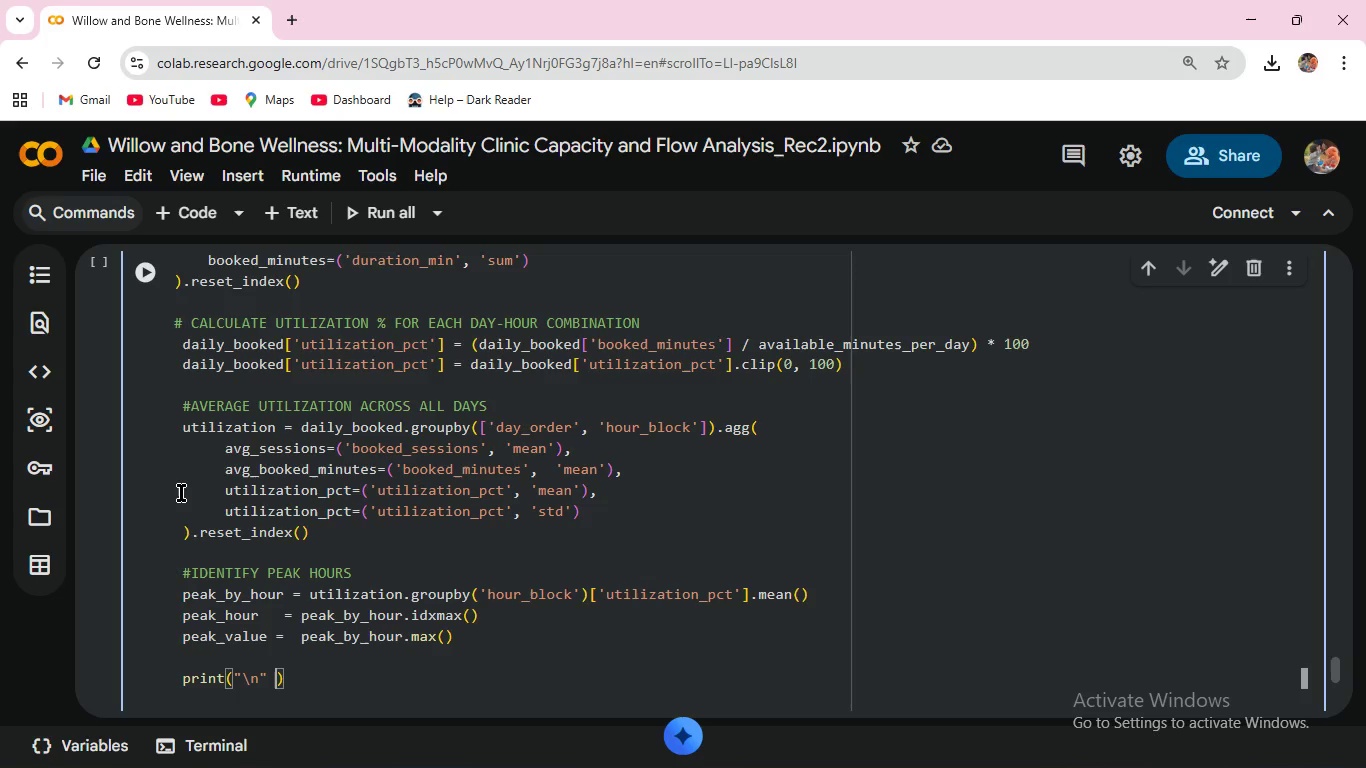 
key(Space)
 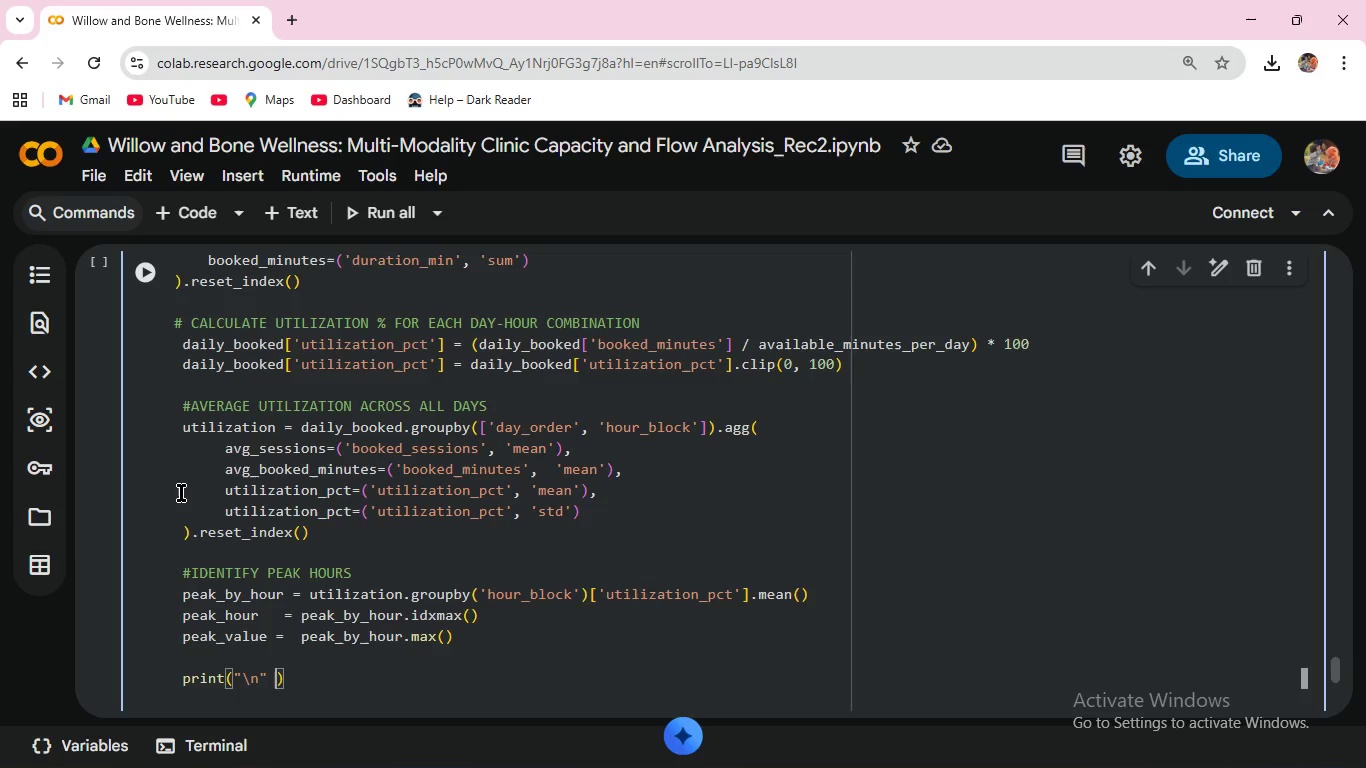 
key(Shift+Equal)
 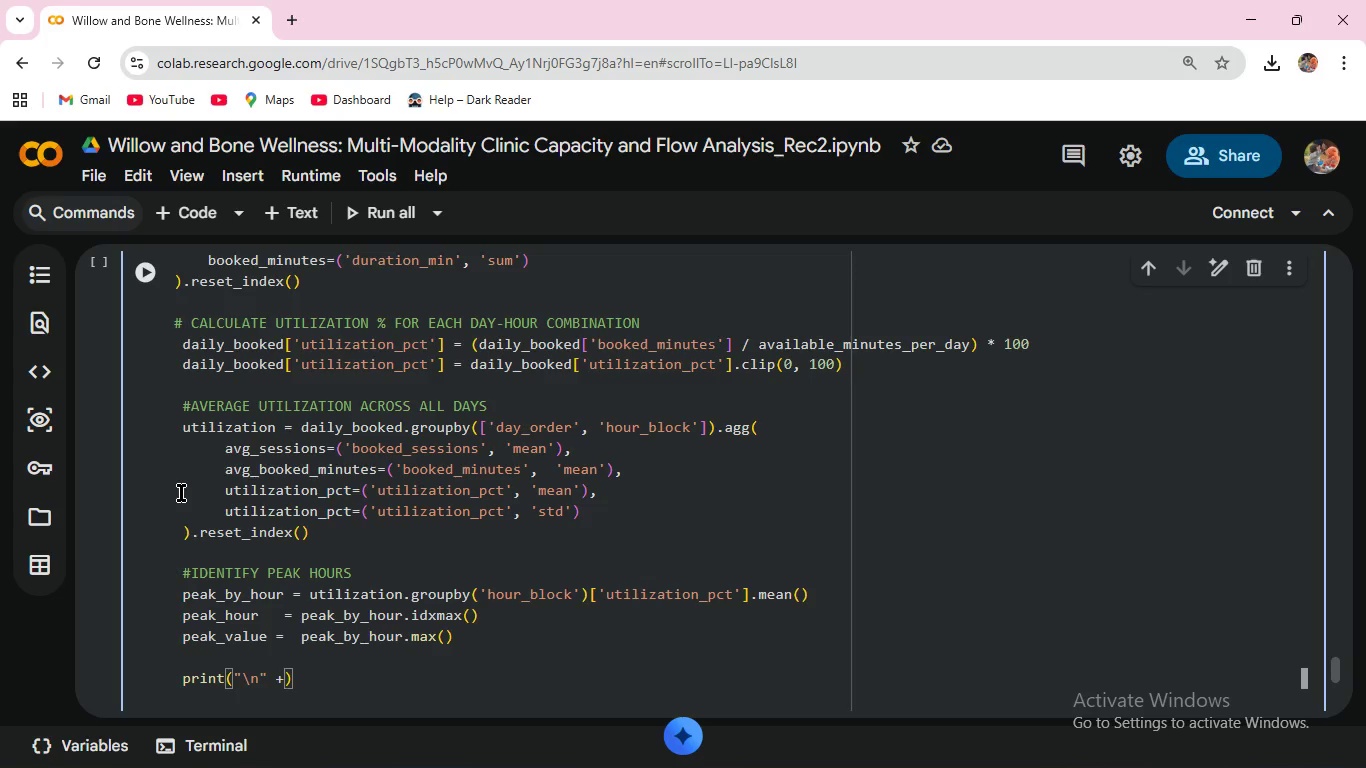 
key(Space)
 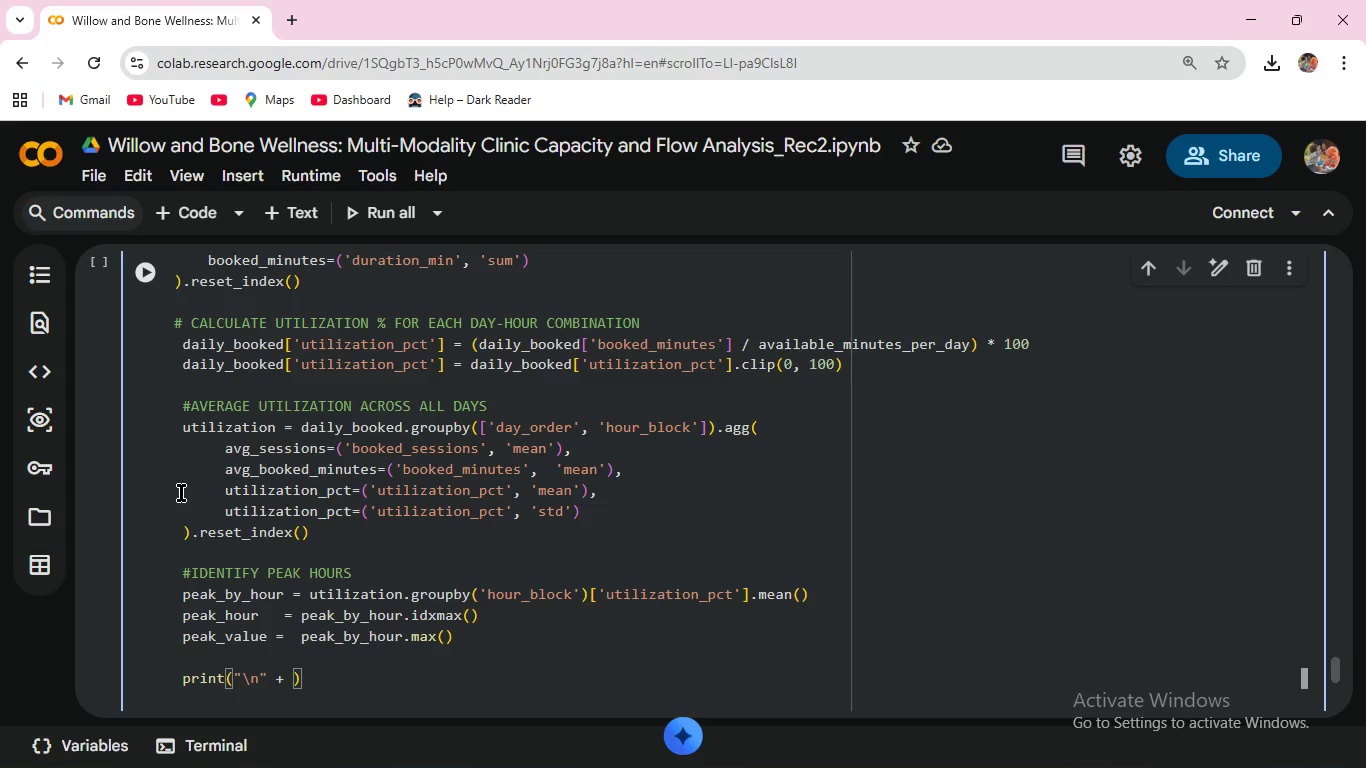 
key(Shift+ShiftRight)
 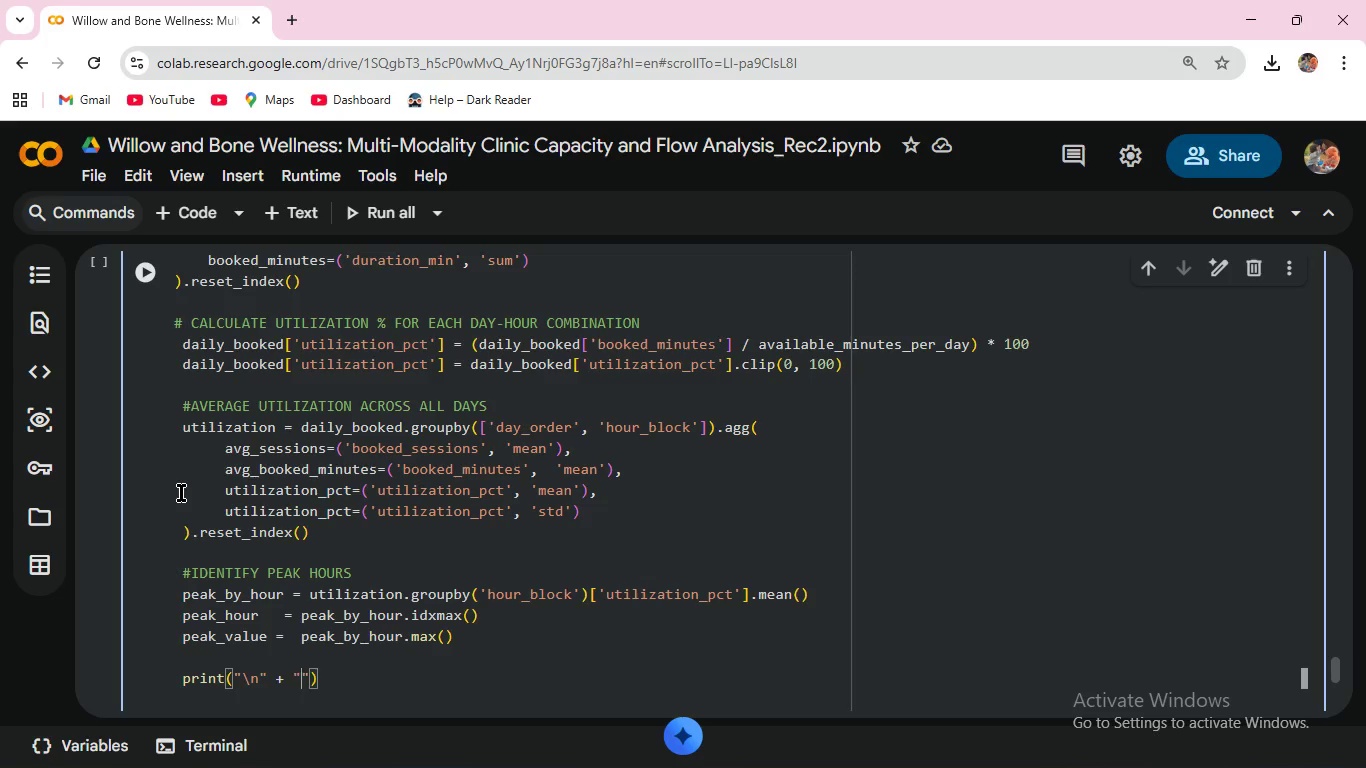 
key(Shift+Quote)
 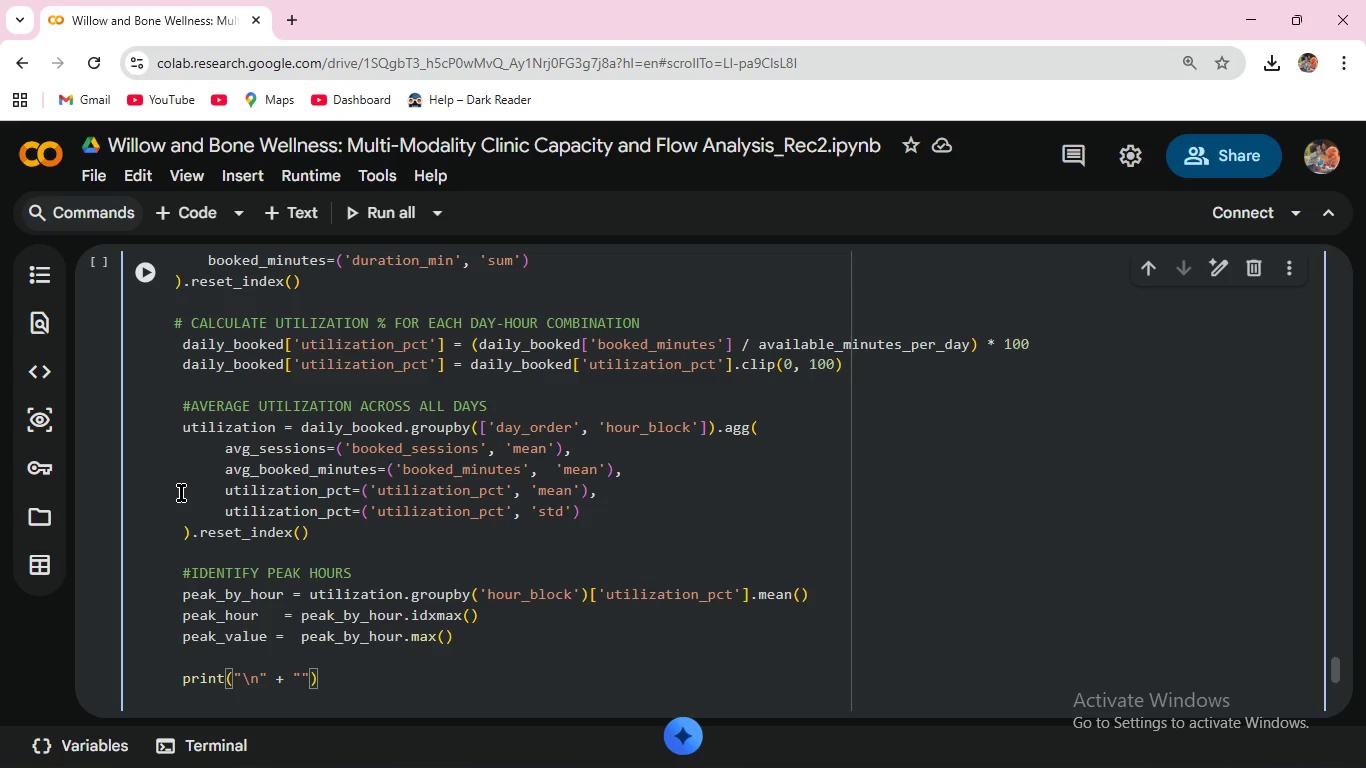 
key(Equal)
 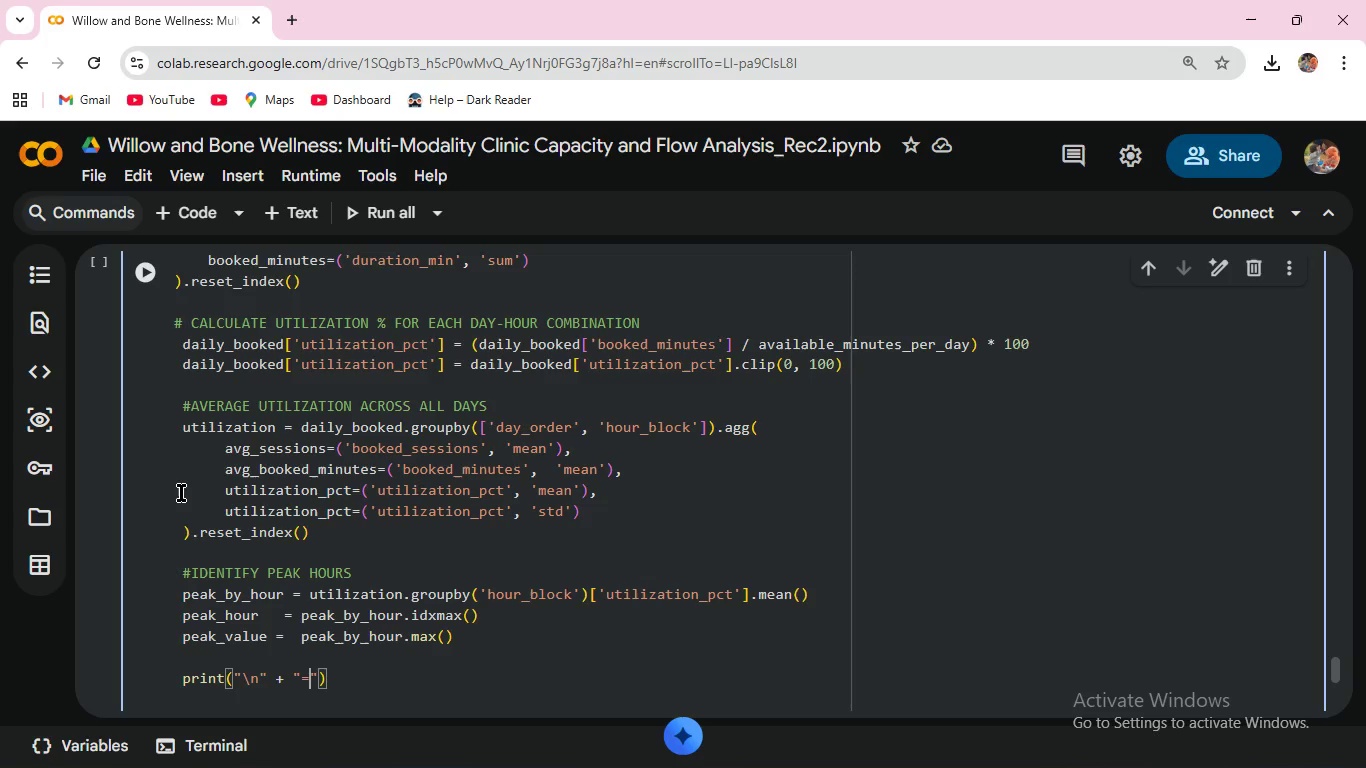 
key(ArrowRight)
 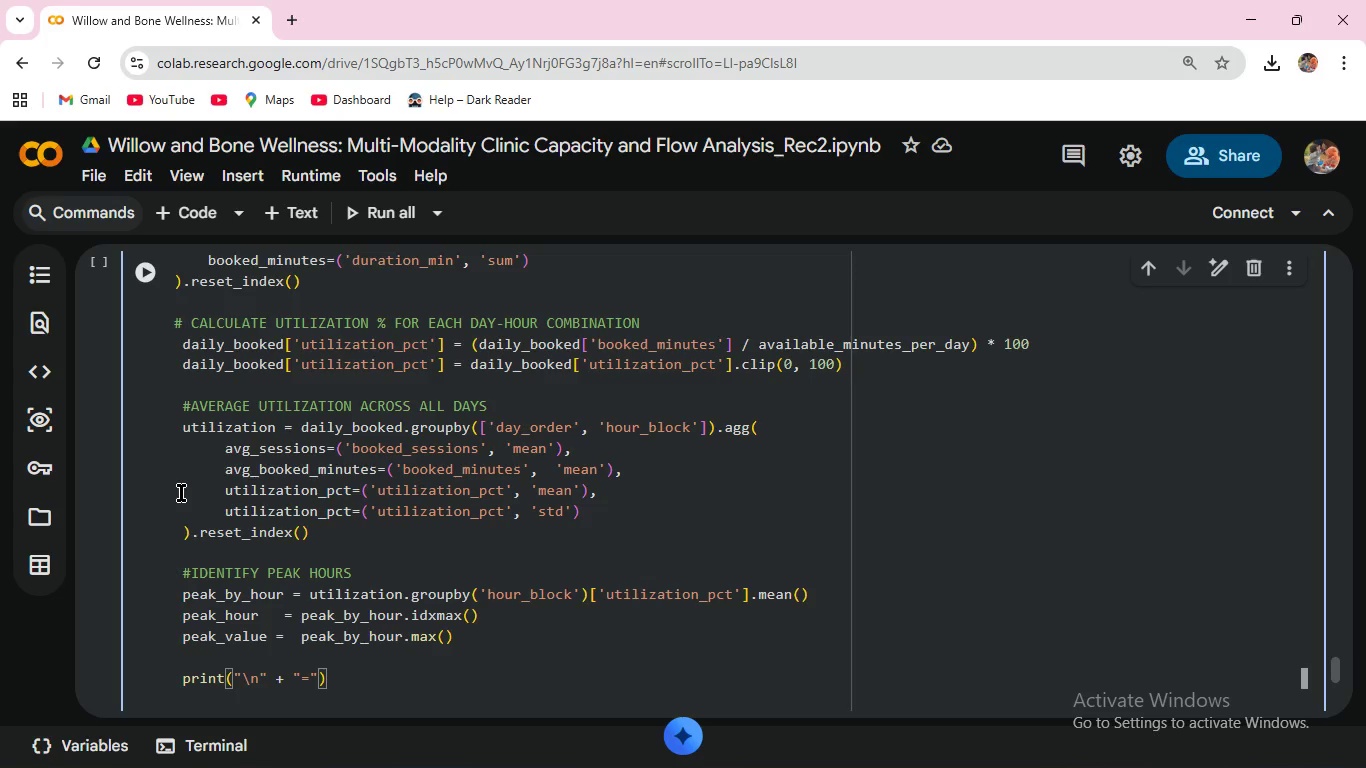 
type(*70)
 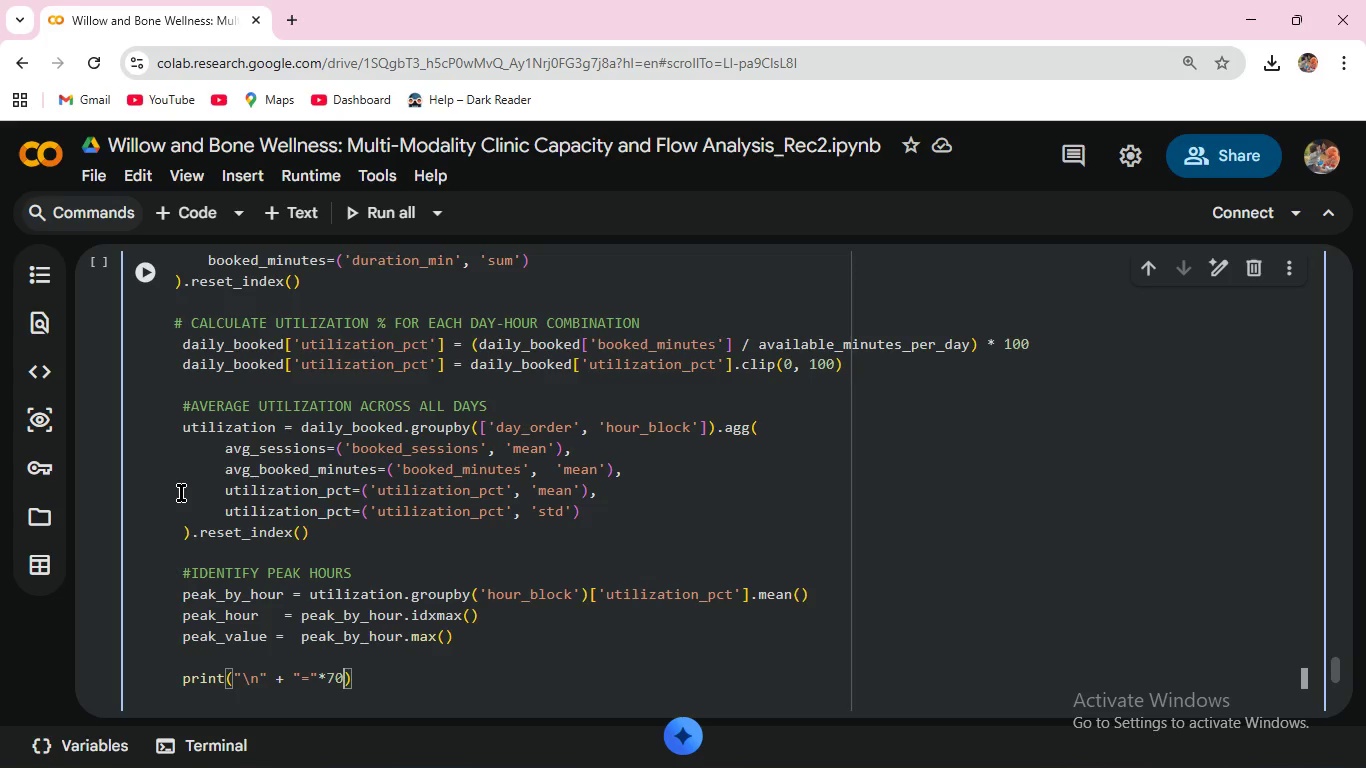 
key(ArrowRight)
 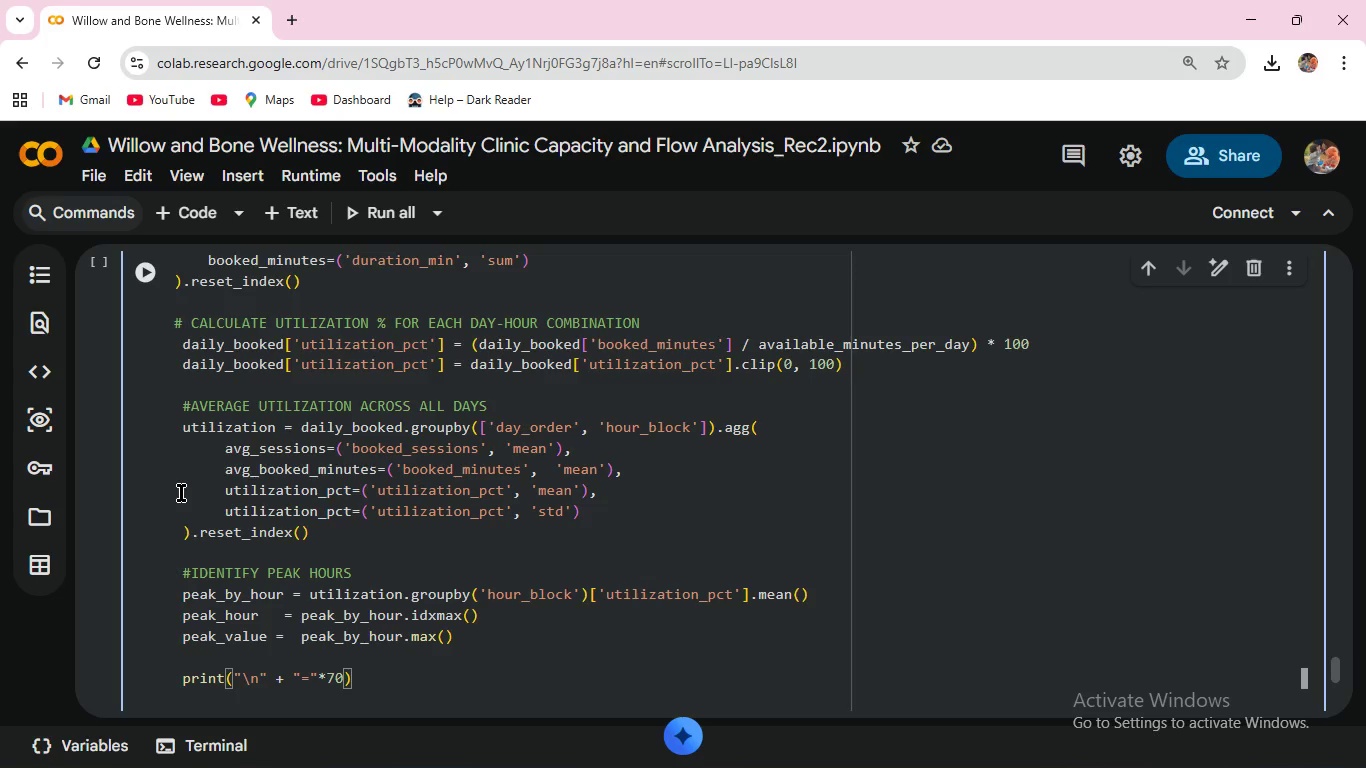 
key(Enter)
 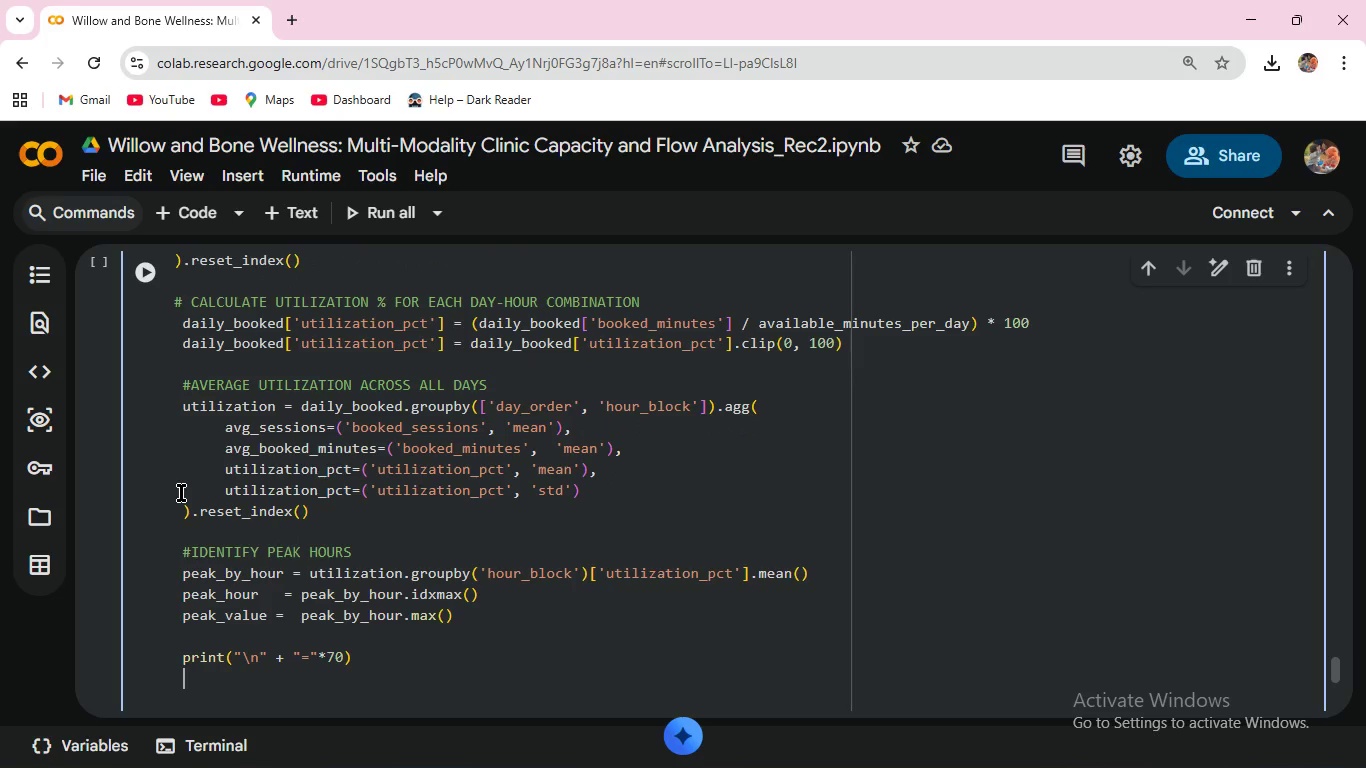 
wait(5.25)
 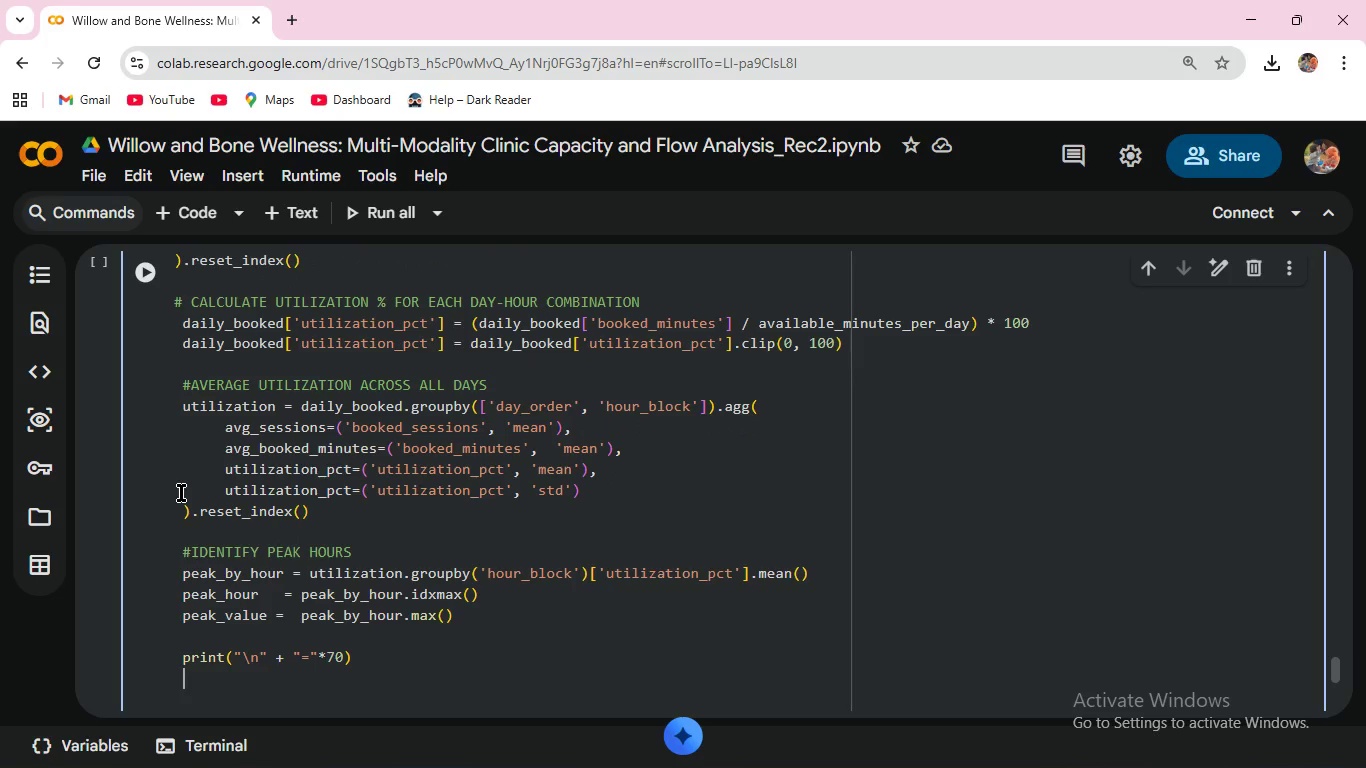 
type(print(" ROOM SATURATION ANALYSIS )
 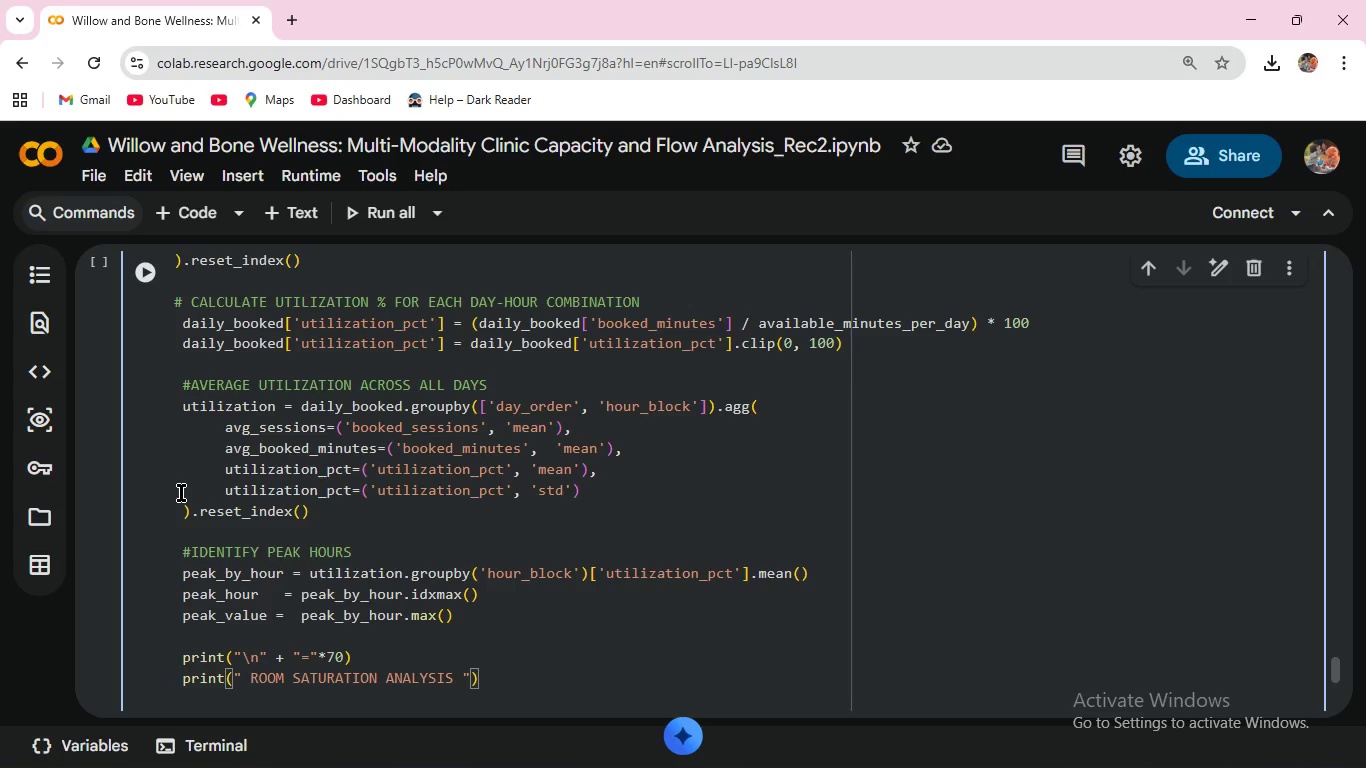 
type(COMPLETE (FIXED)
 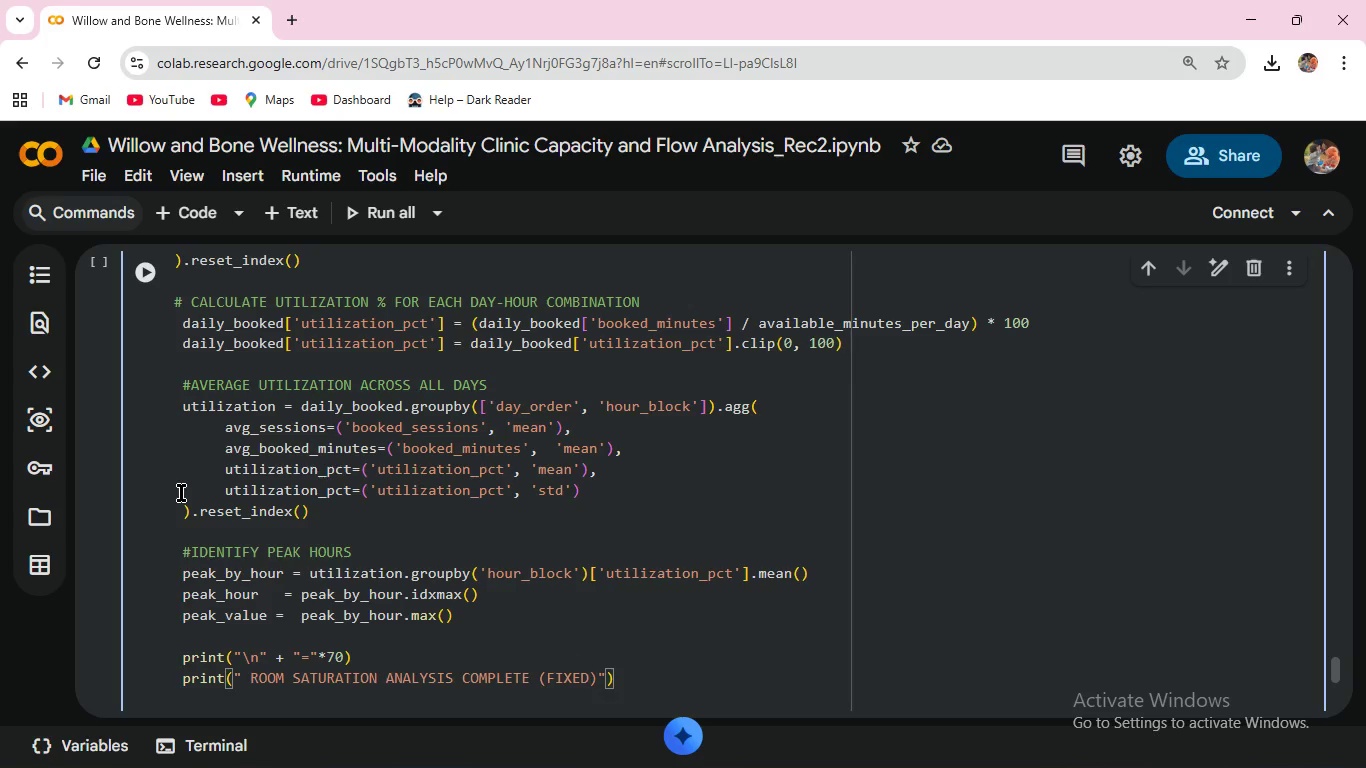 
key(ArrowRight)
 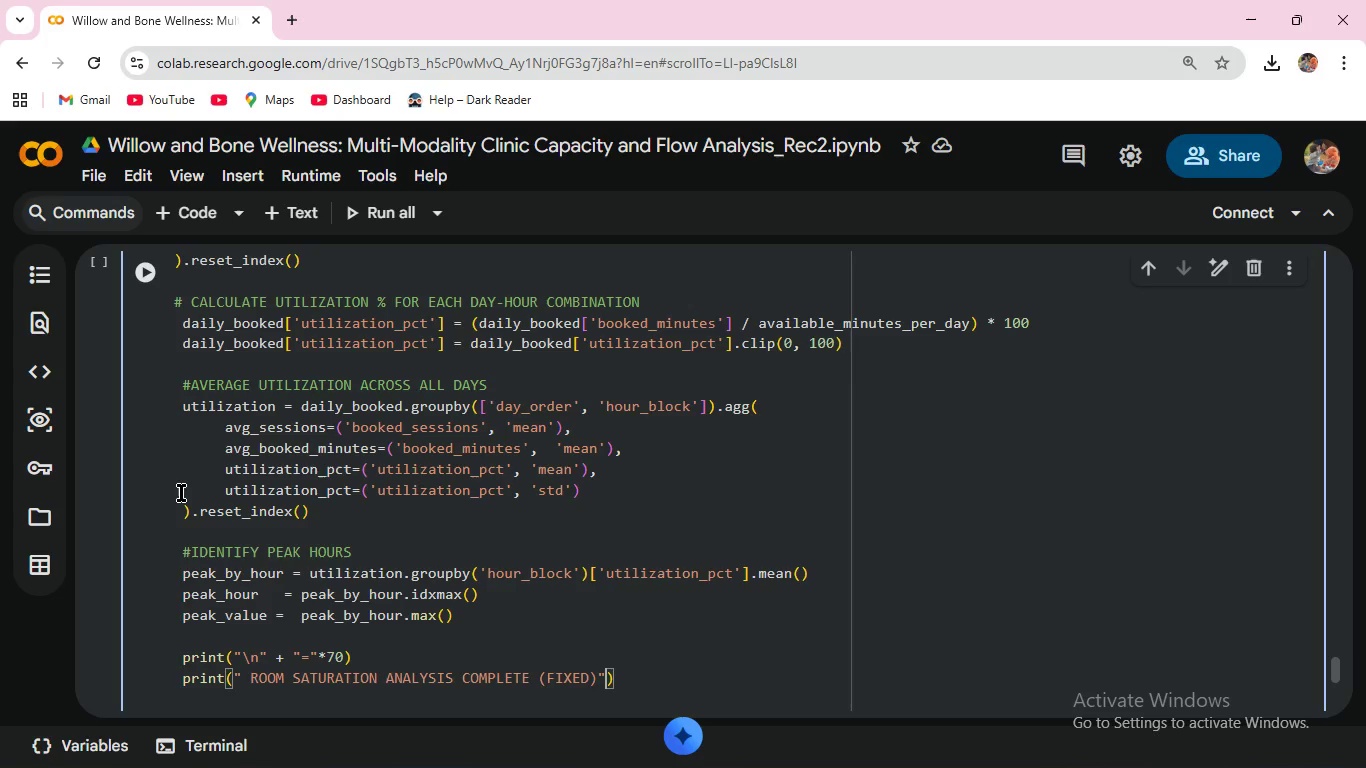 
key(ArrowRight)
 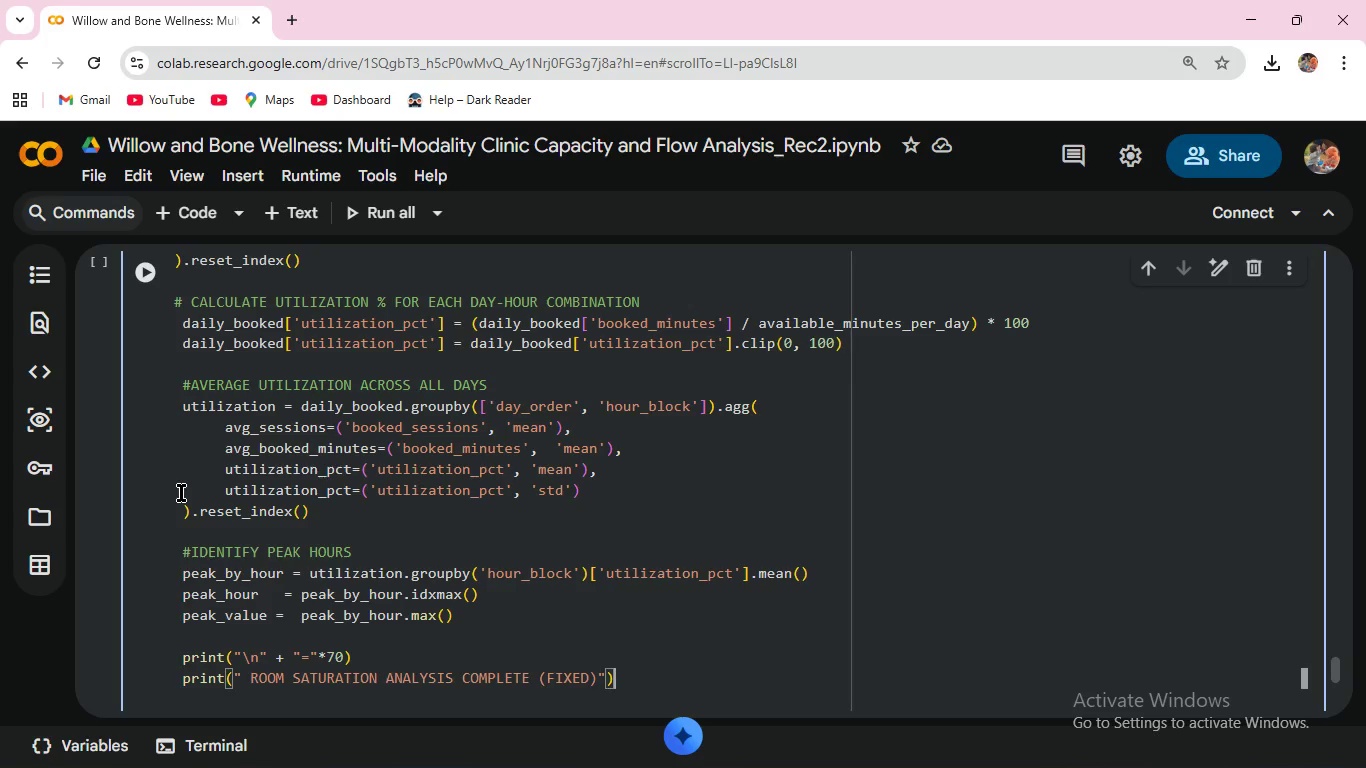 
key(ArrowRight)
 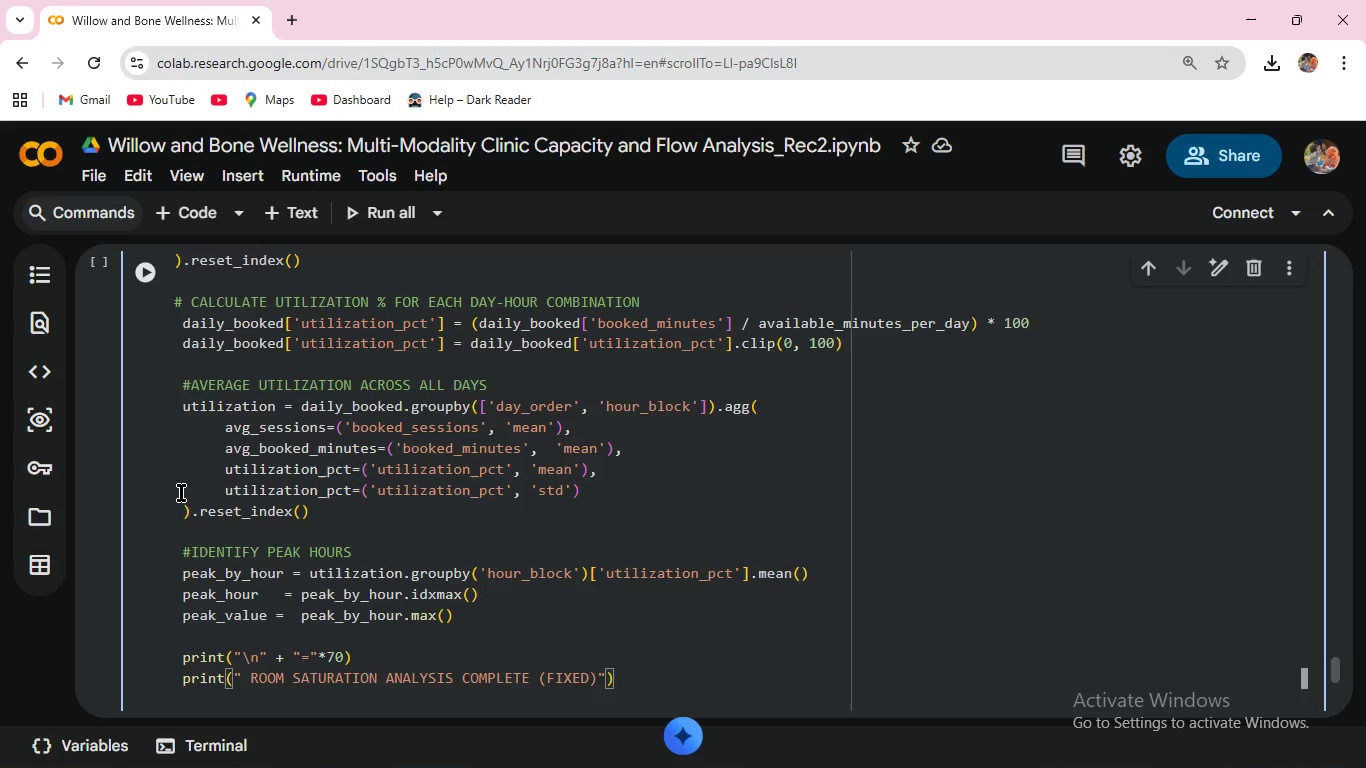 
key(Enter)
 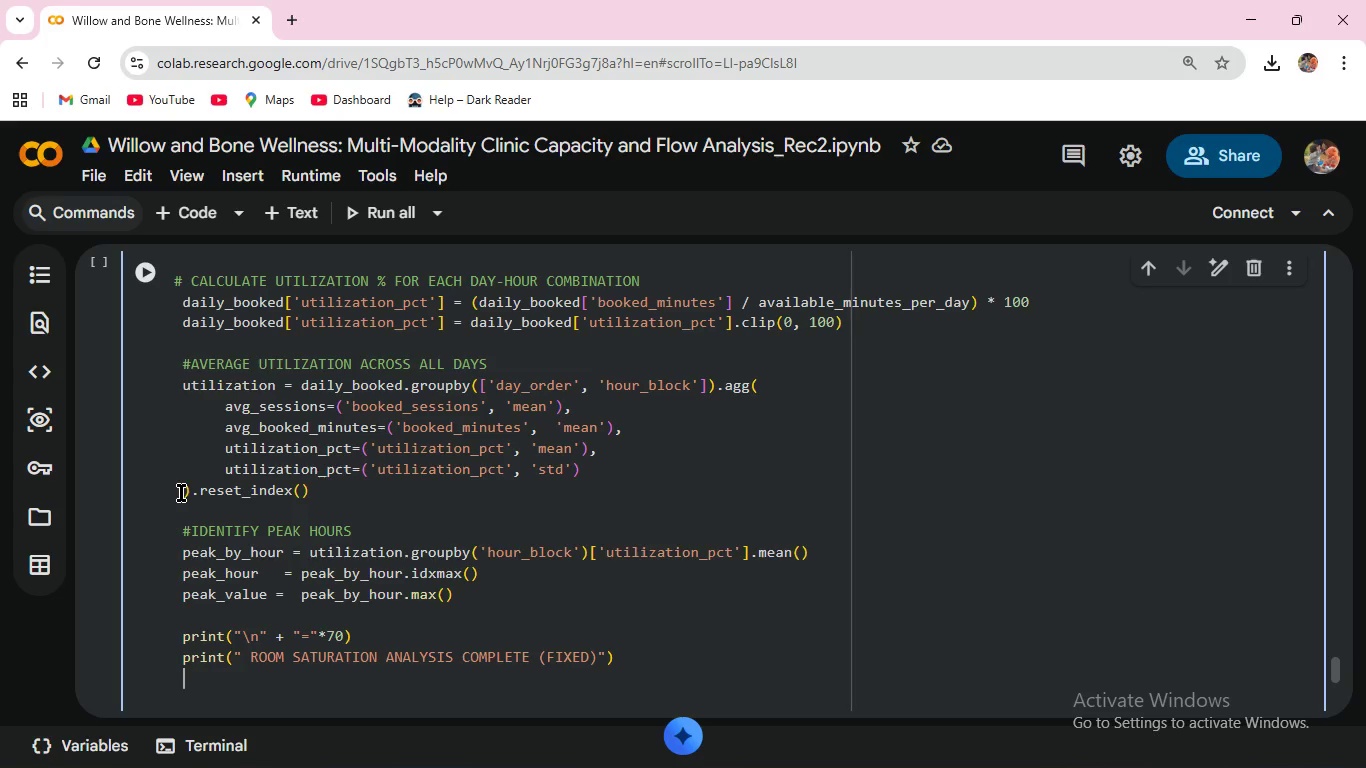 
type(print("=)
 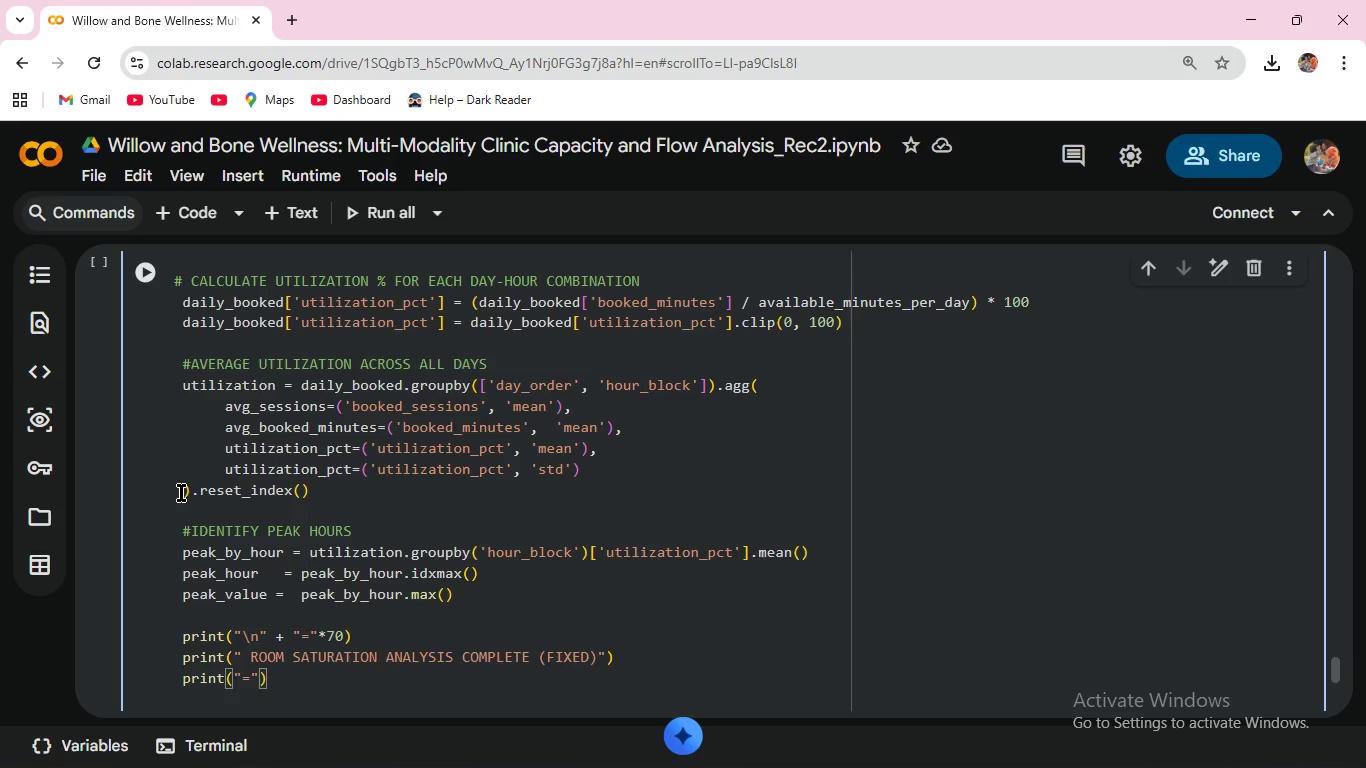 
key(ArrowRight)
 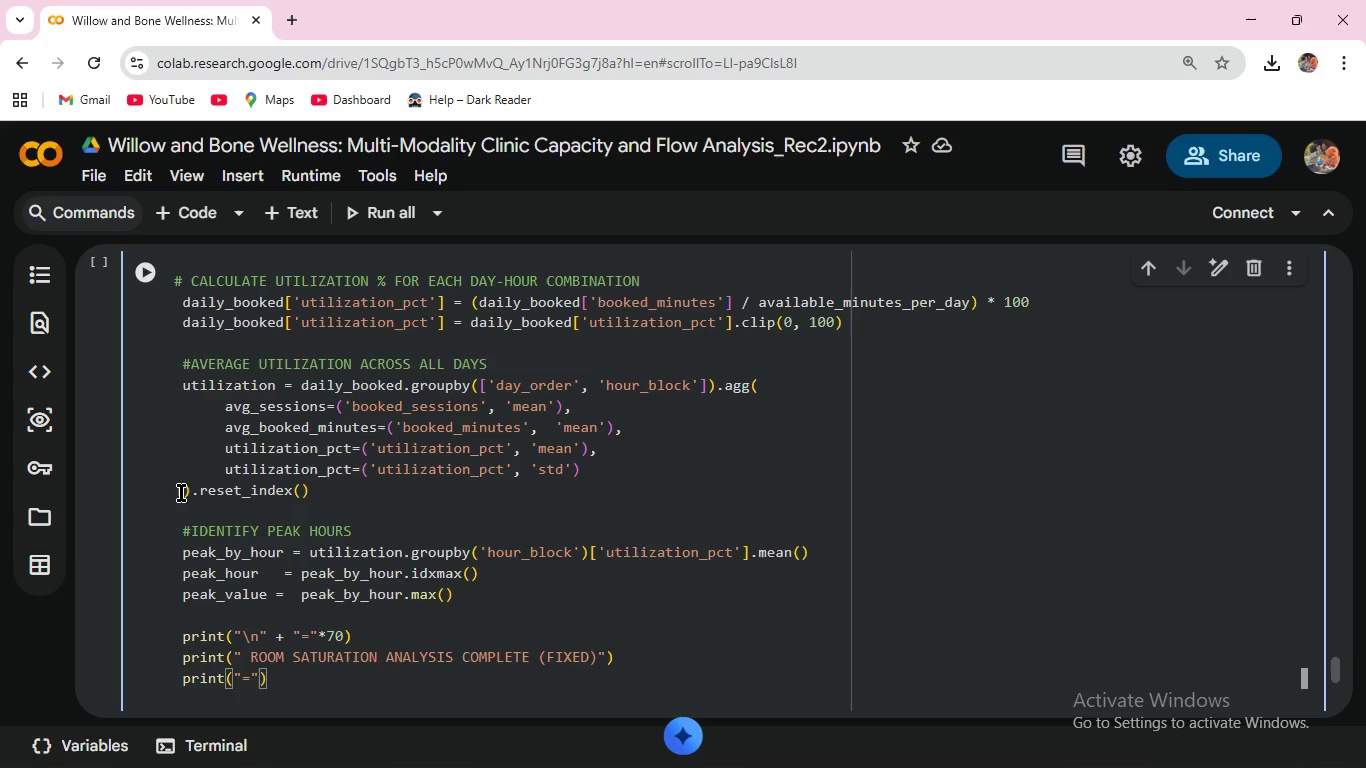 
type(*70)
 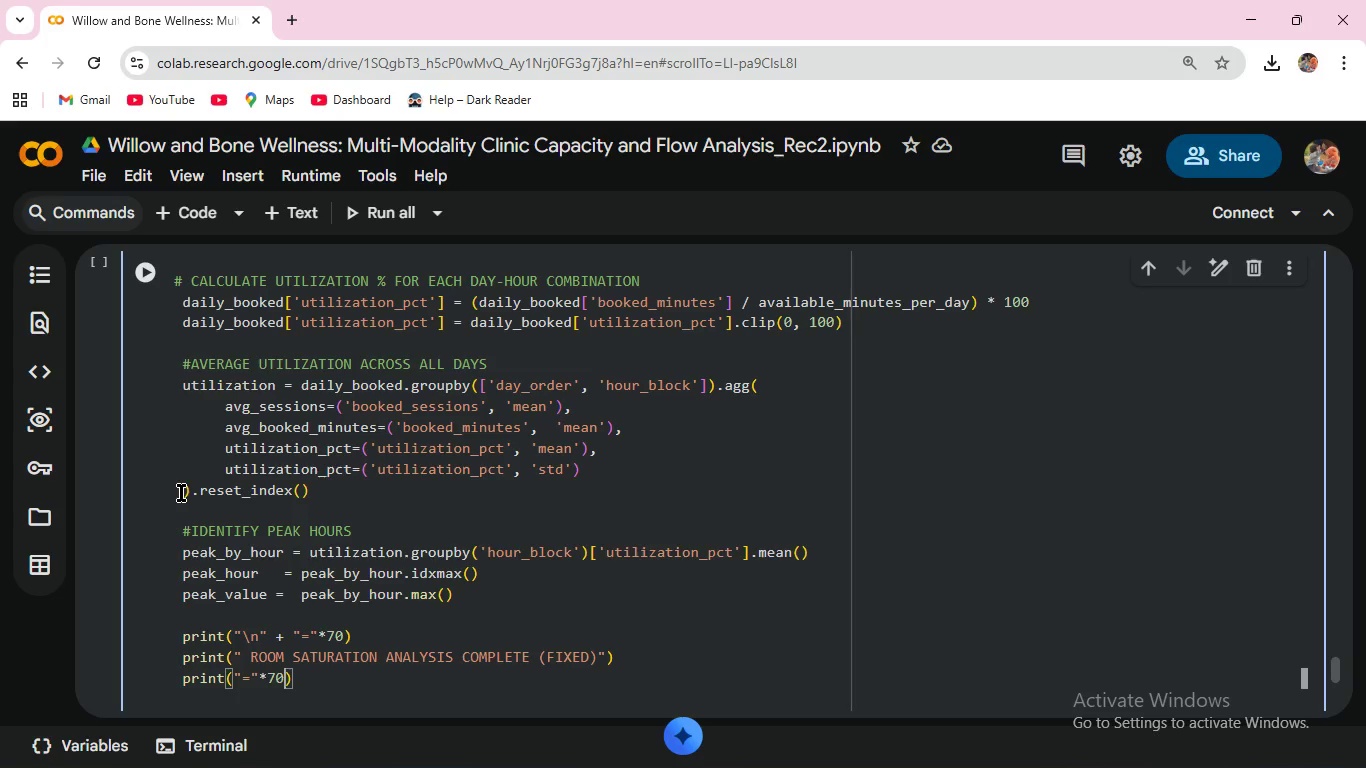 
key(ArrowRight)
 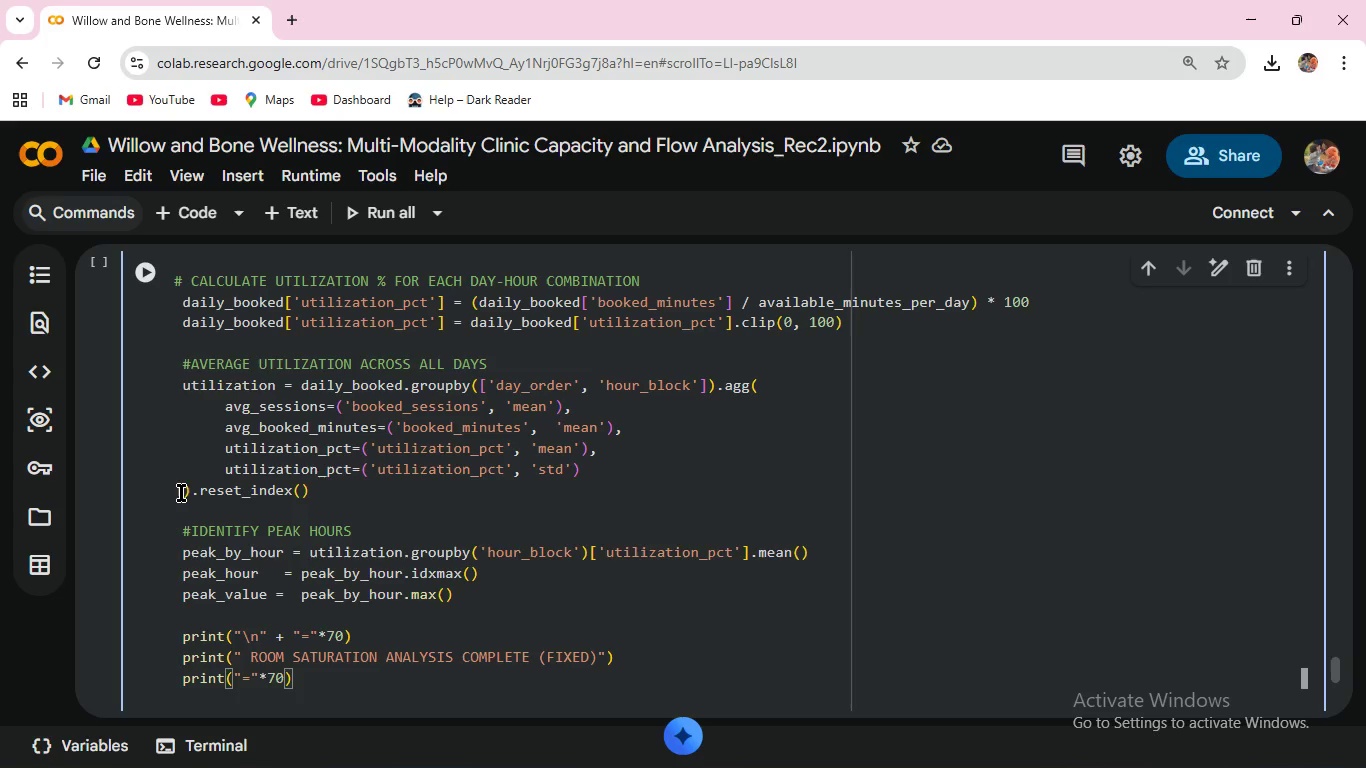 
key(Enter)
 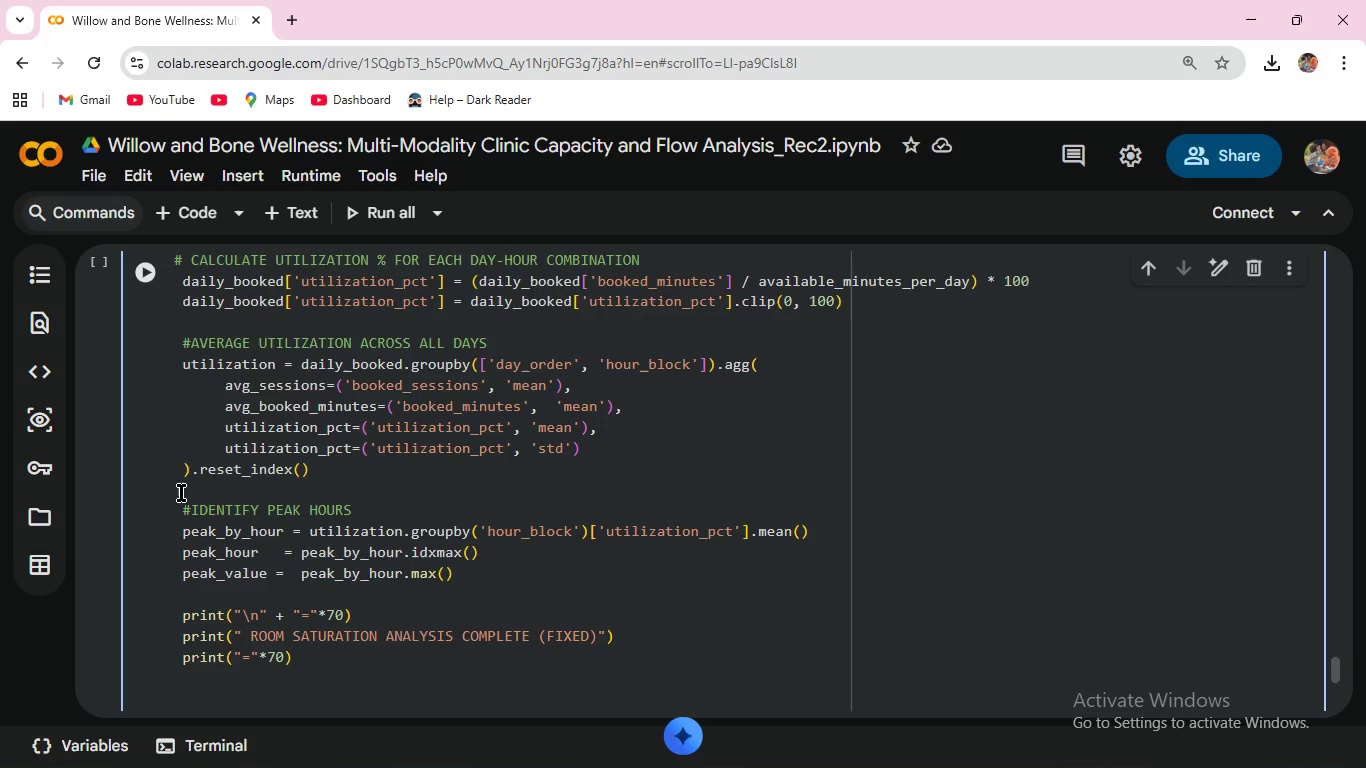 
type(print(f")
 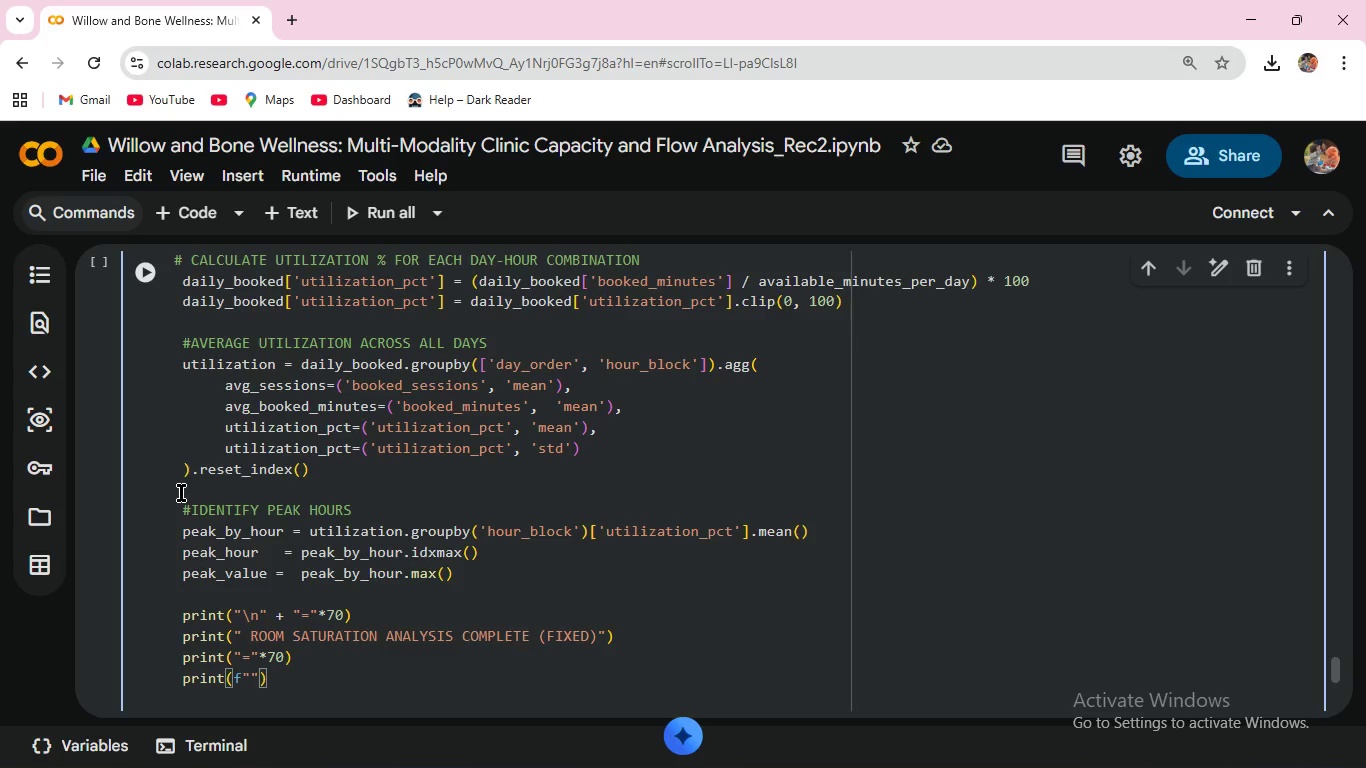 
type( PEAK SATURATION HOUR: )
 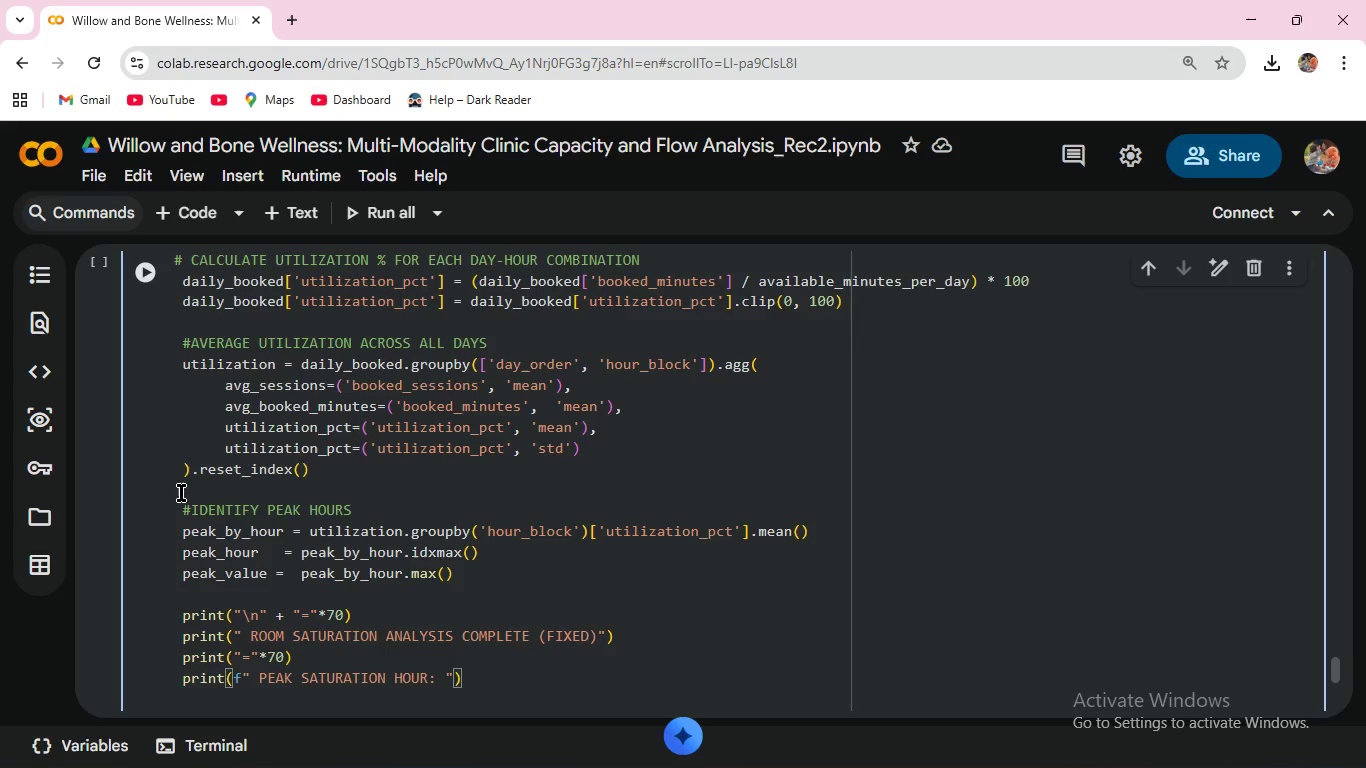 
wait(8.69)
 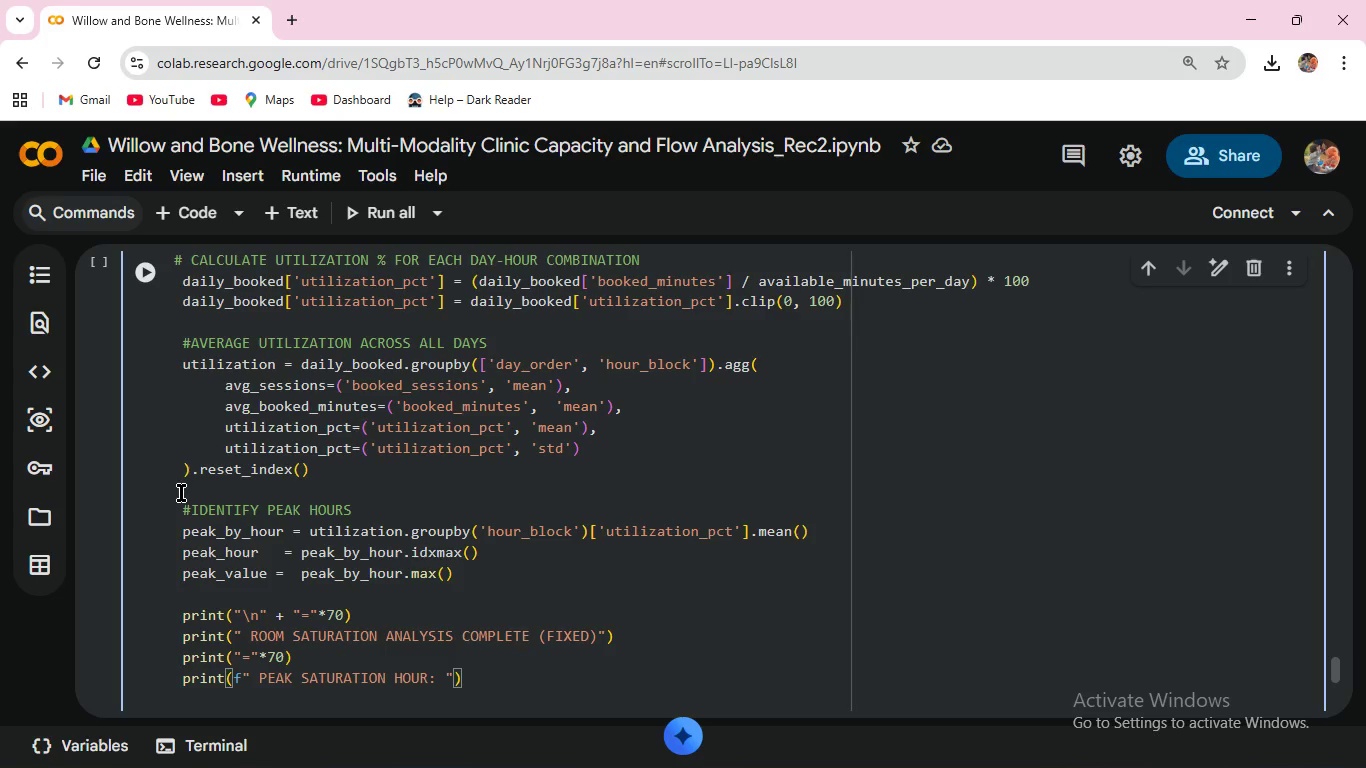 
type({peak_hour)
 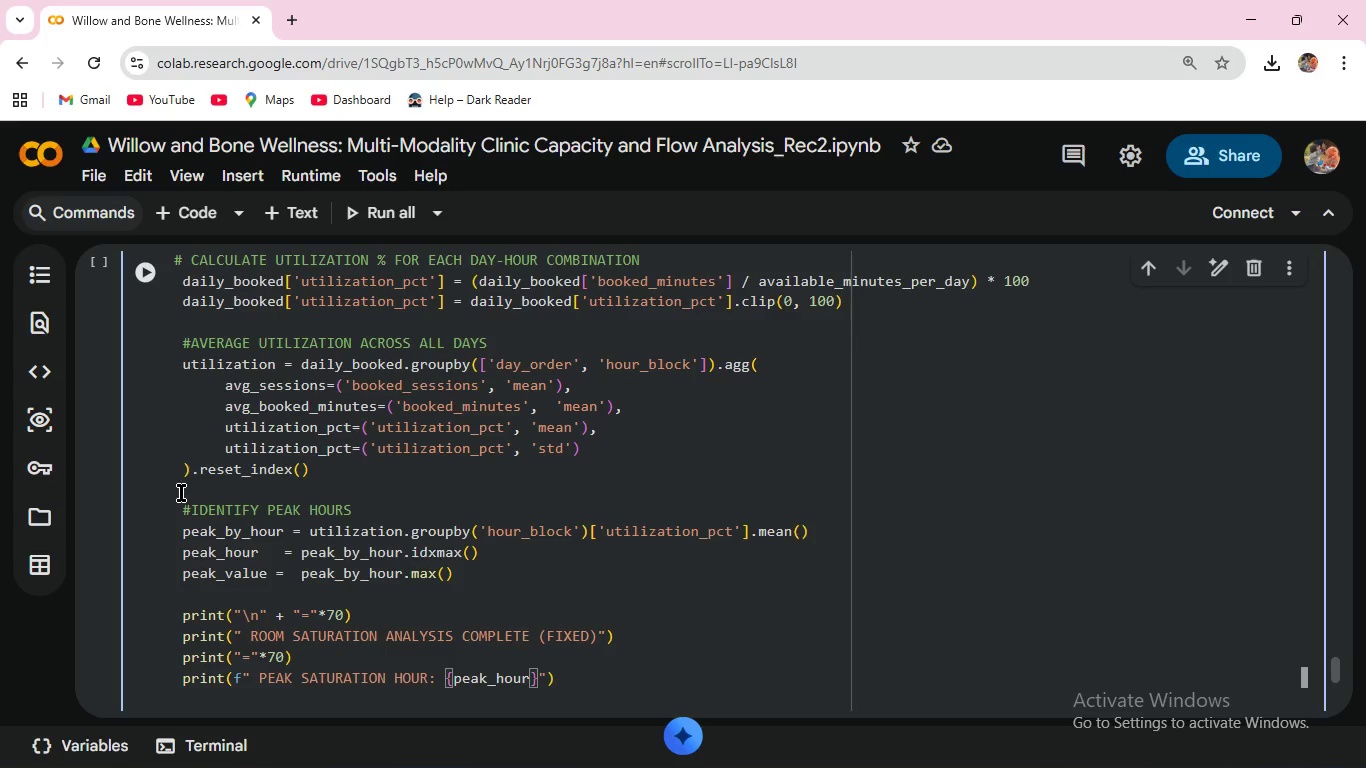 
key(ArrowRight)
 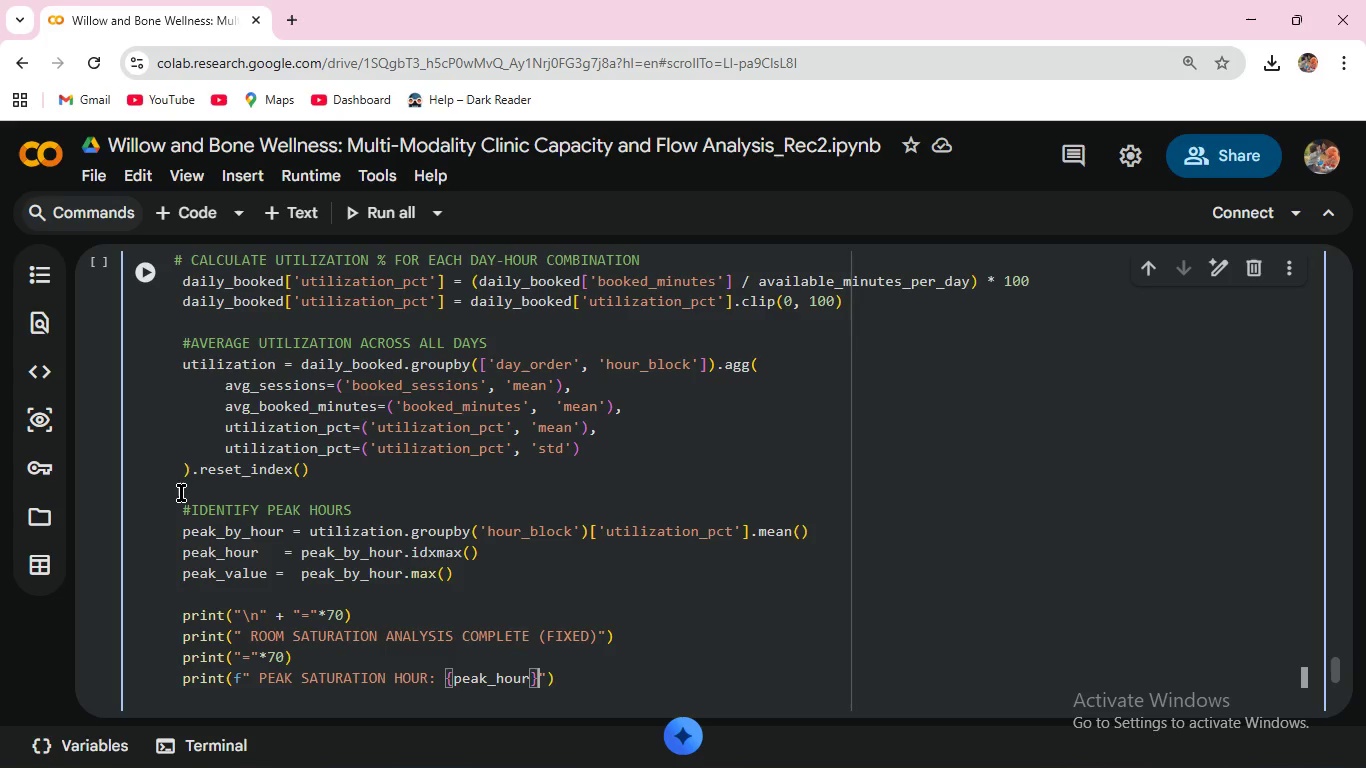 
type(:00 ({peak_value:.1f)
 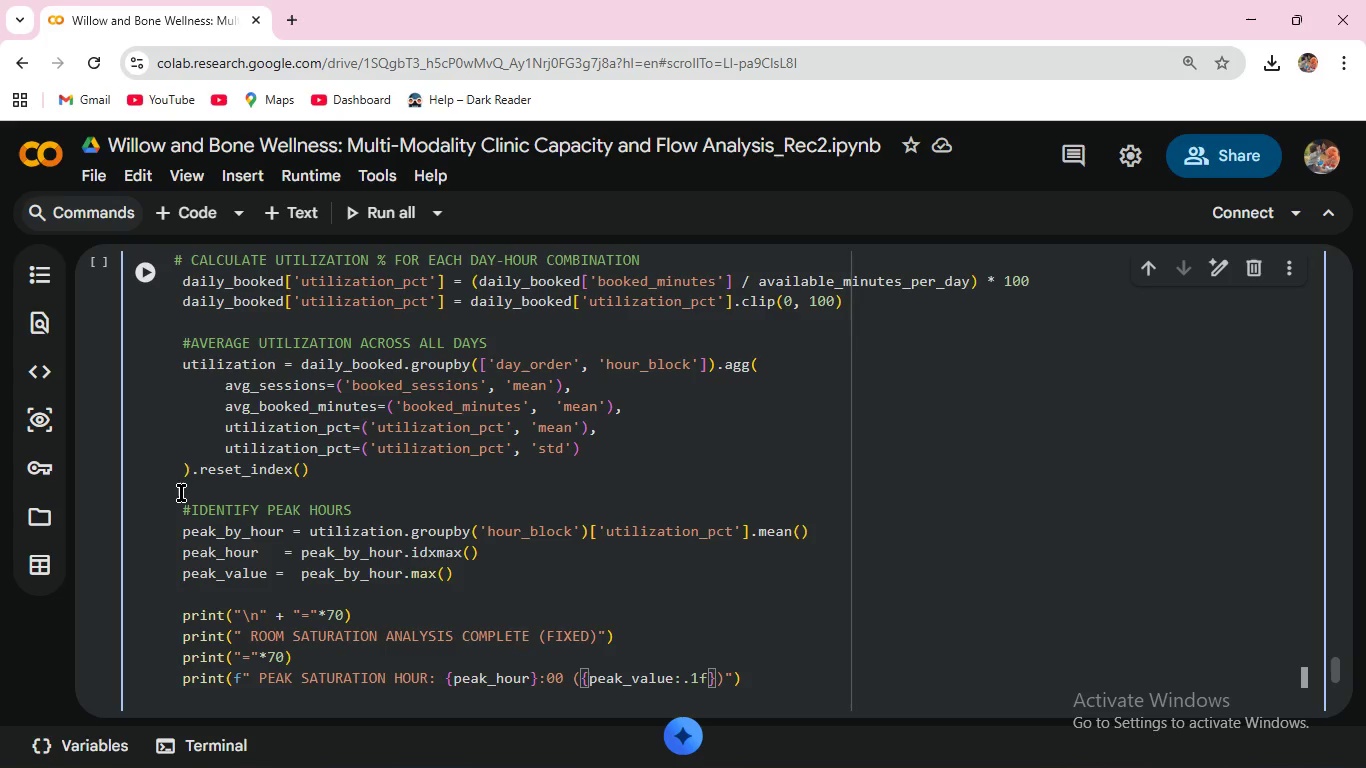 
key(ArrowRight)
 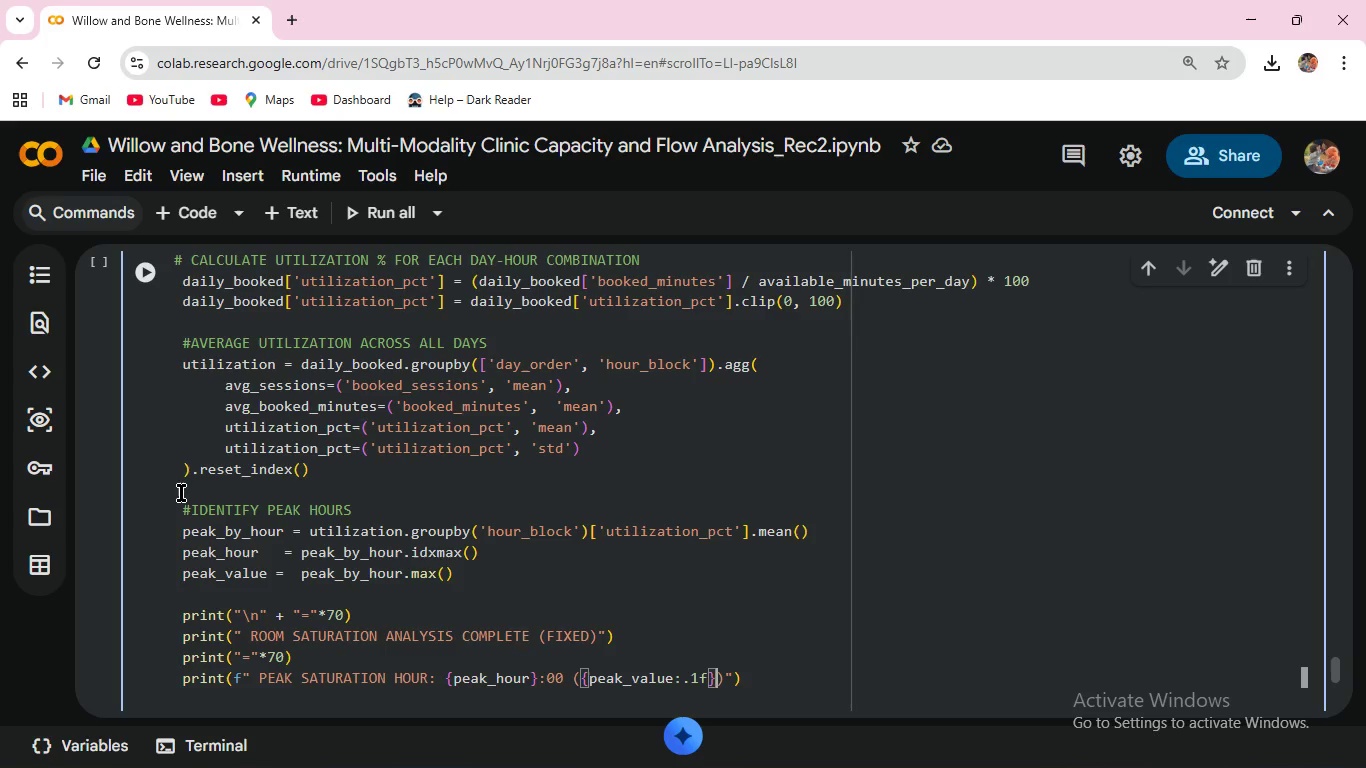 
type(% averageutilization)
 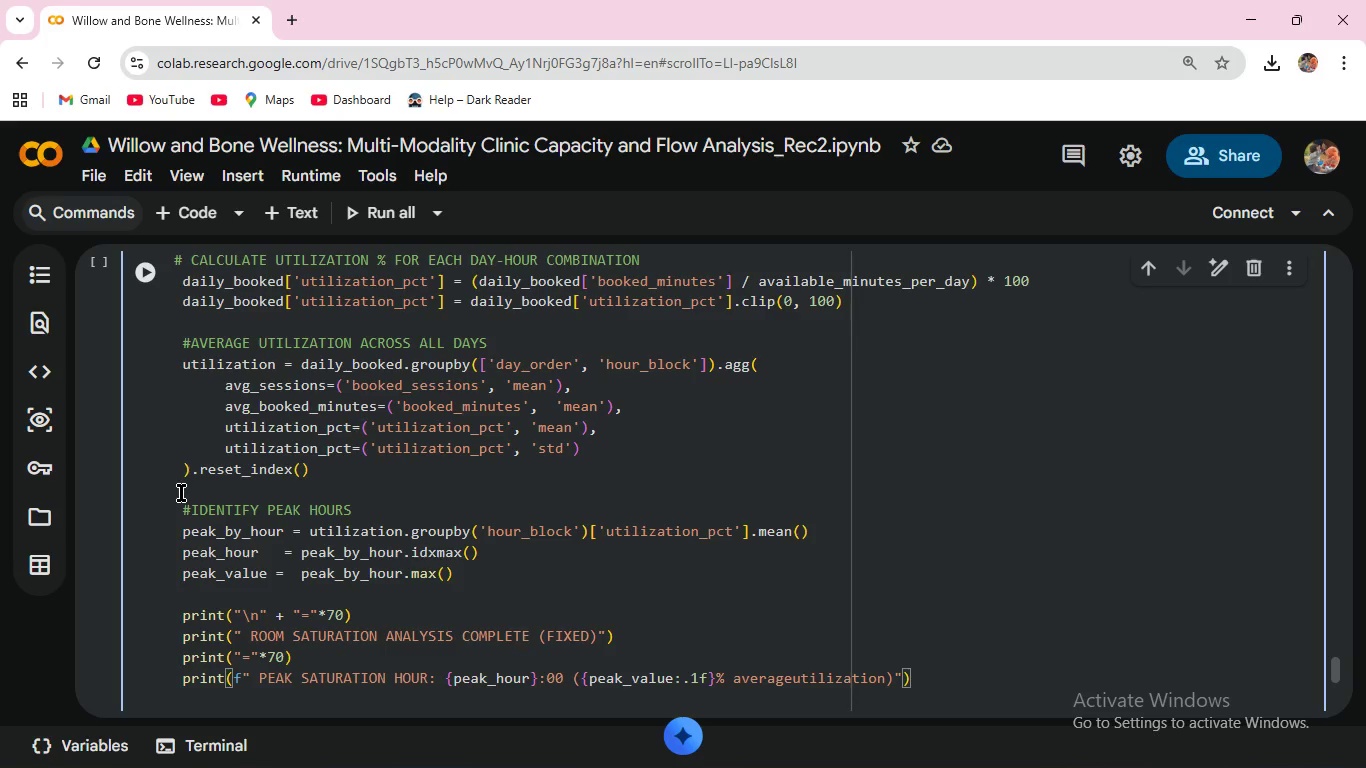 
key(ArrowRight)
 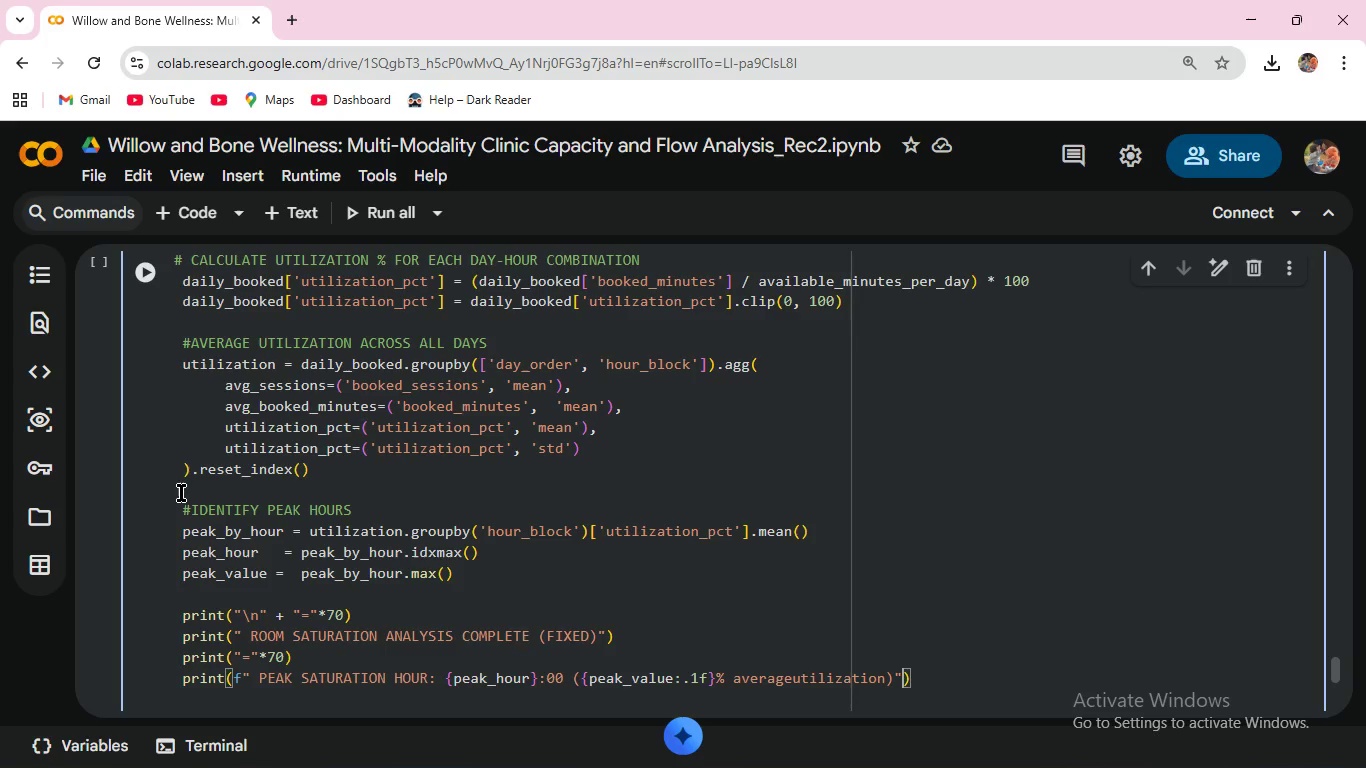 
key(ArrowRight)
 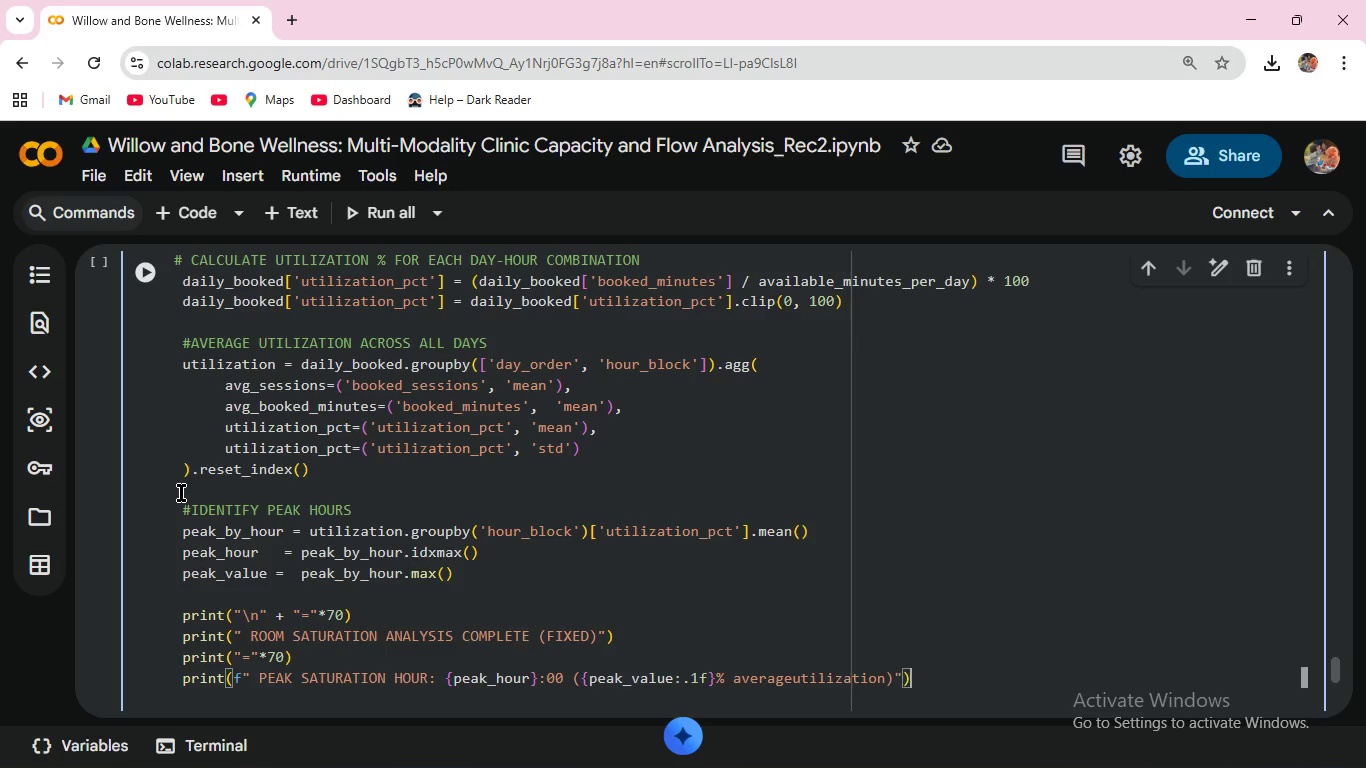 
key(ArrowRight)
 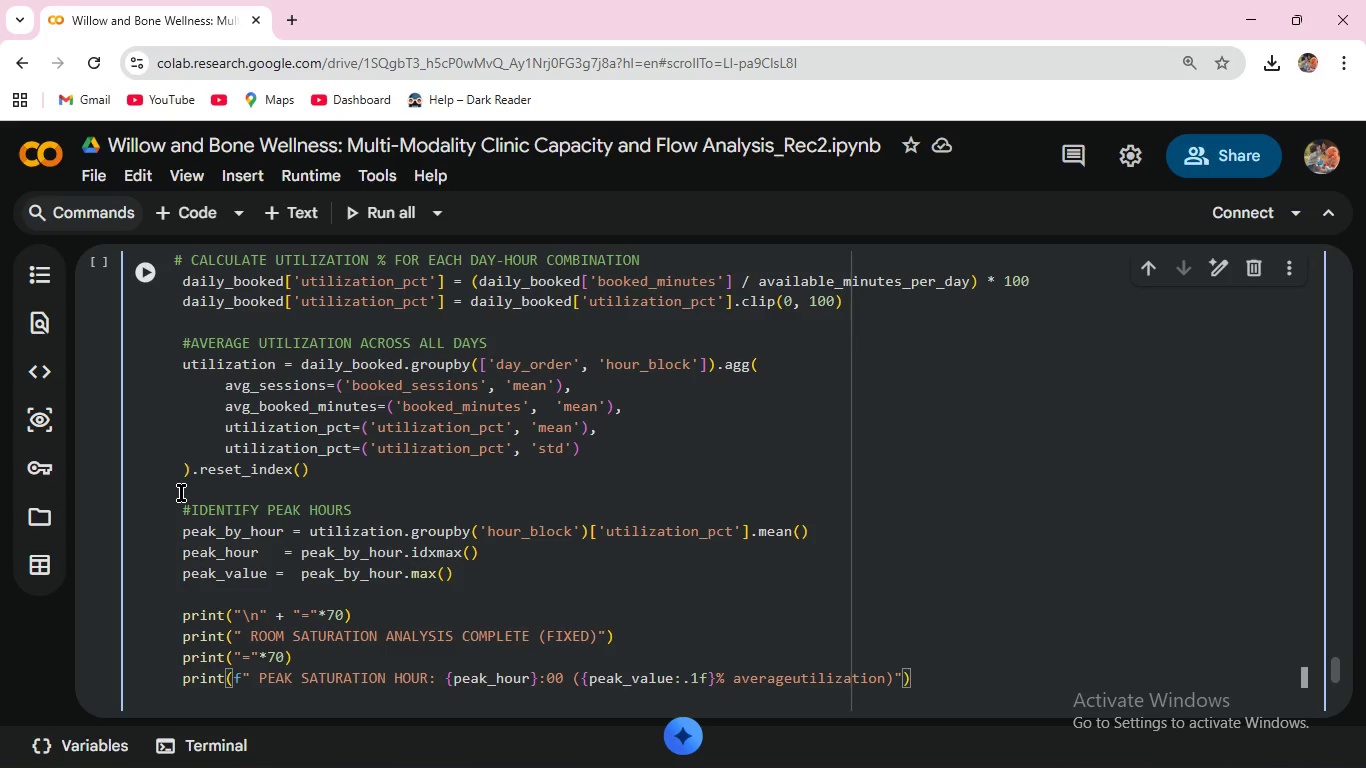 
key(Enter)
 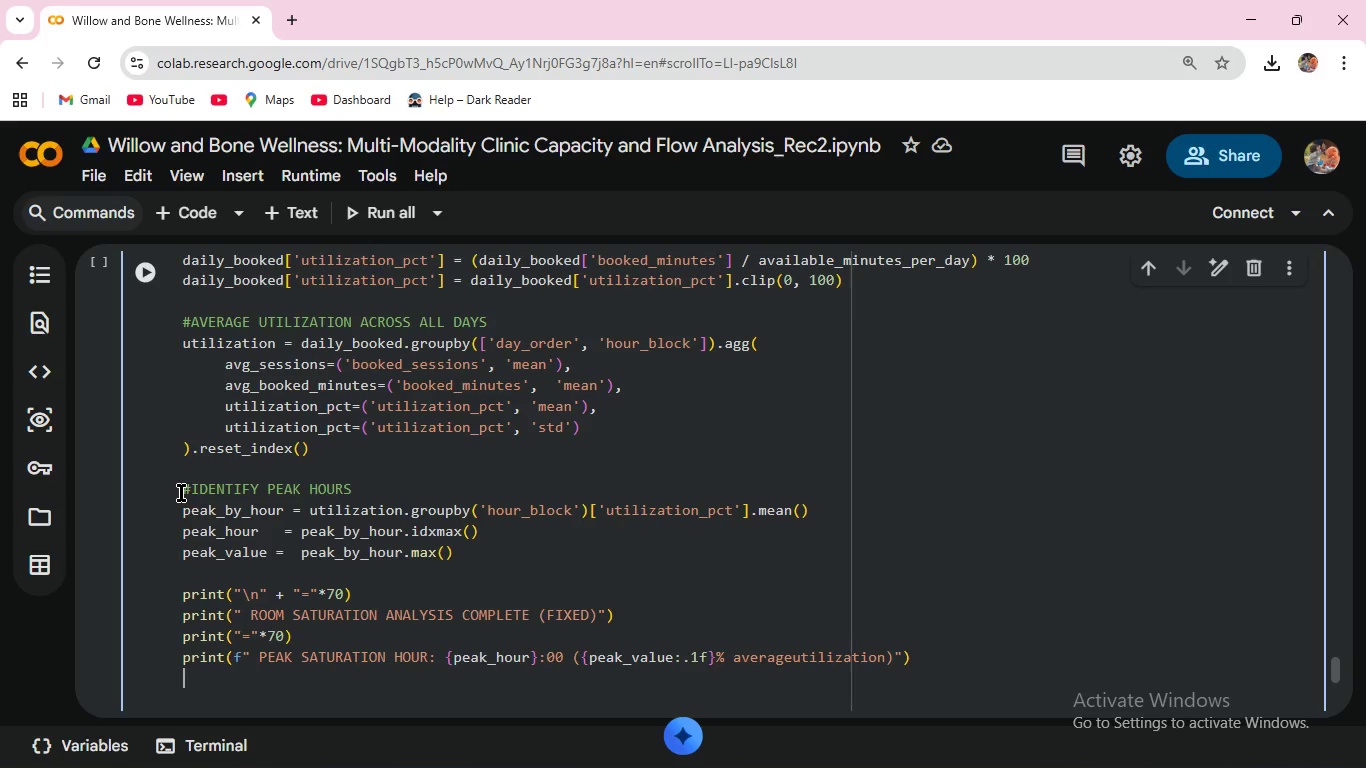 
wait(8.31)
 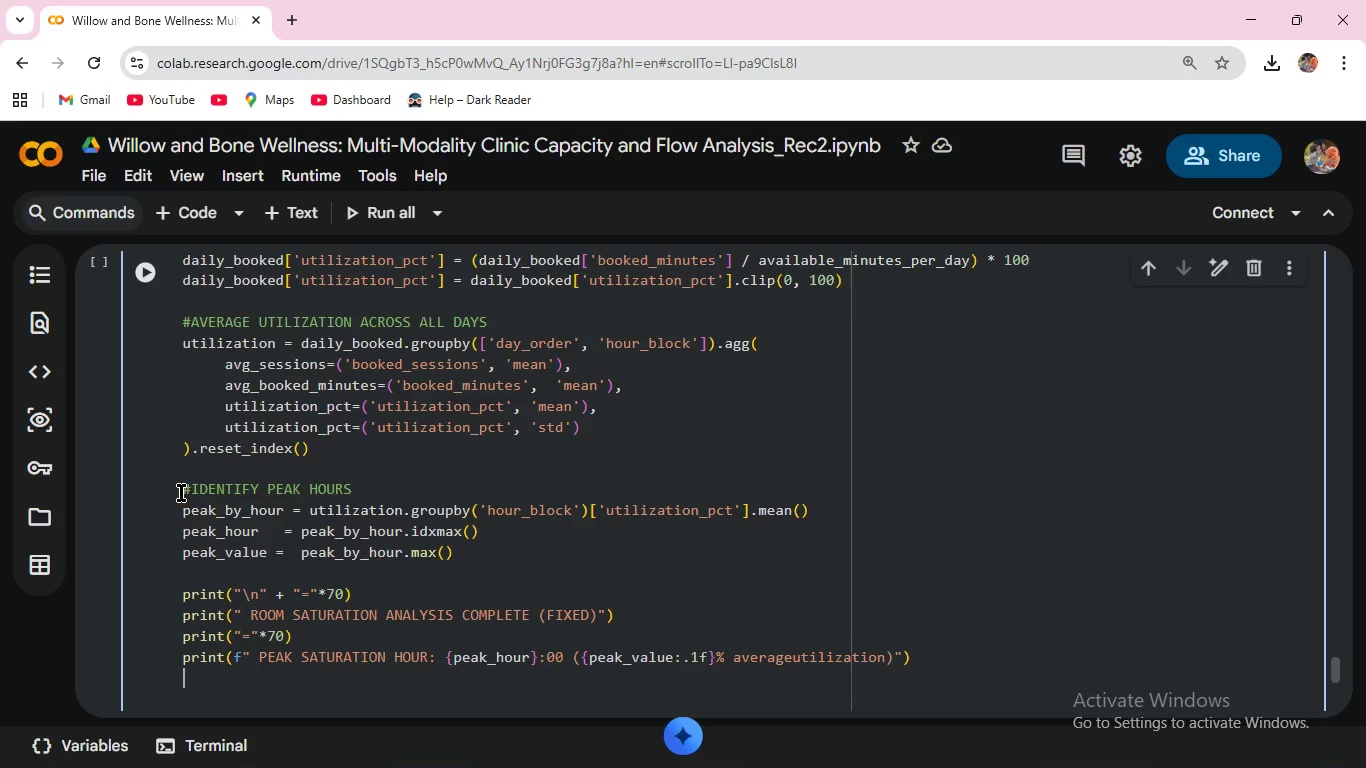 
type(print(f" LOWEST UTILIZATION: {peak_by_hour.)
 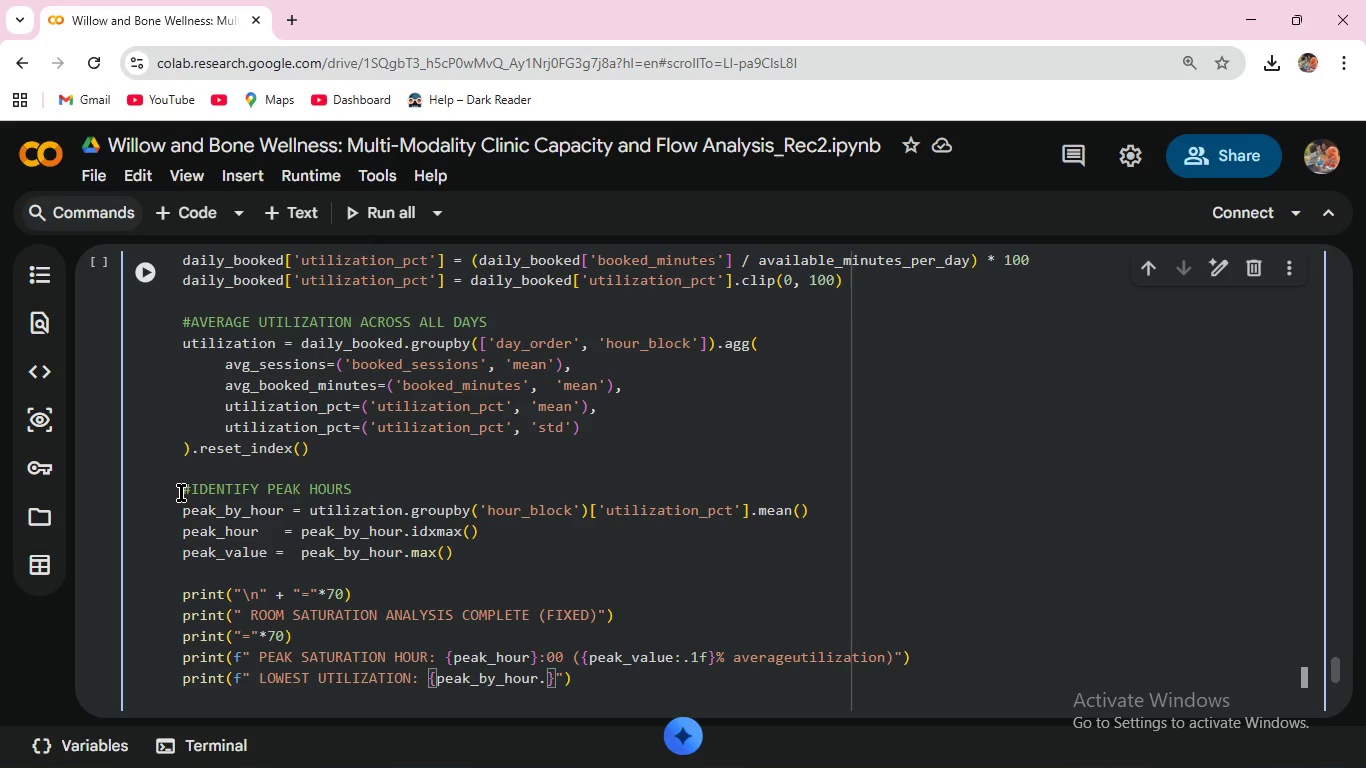 
type(idxmin()
 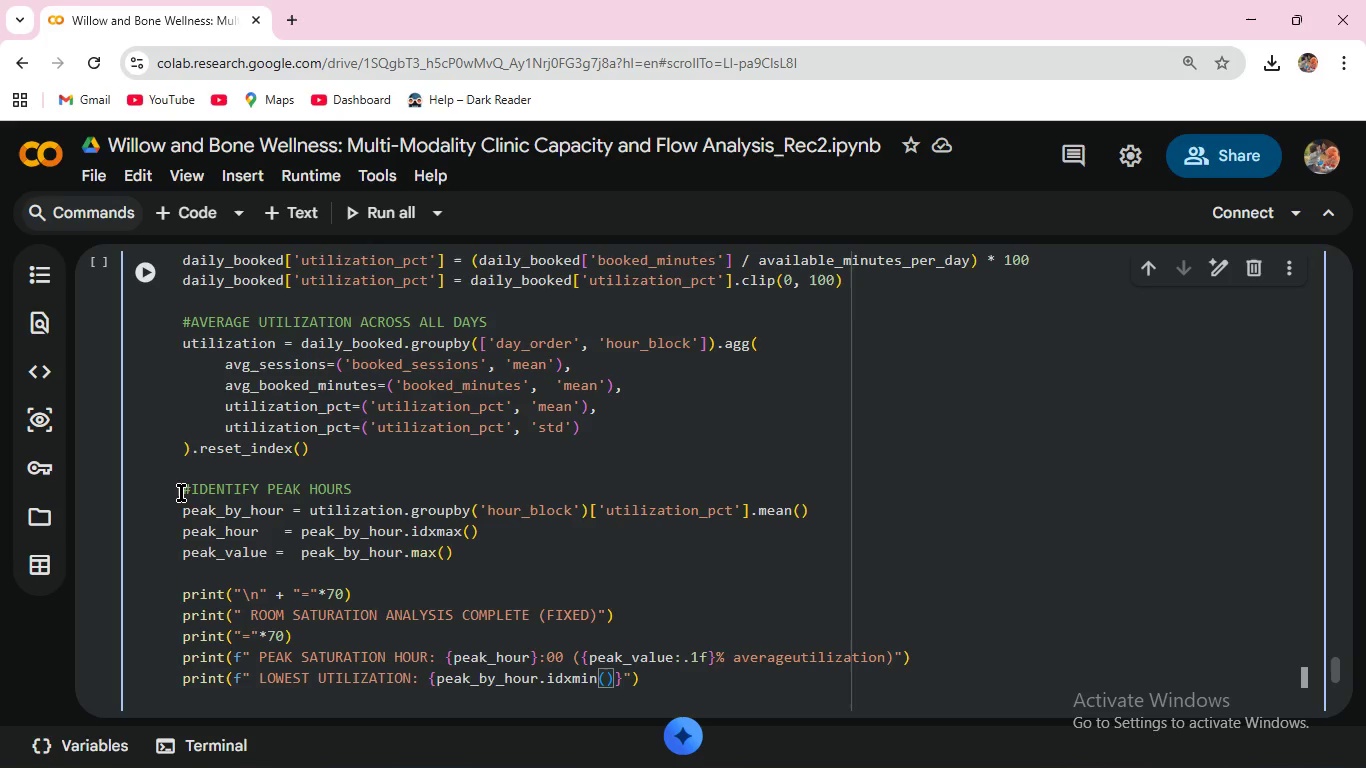 
key(ArrowRight)
 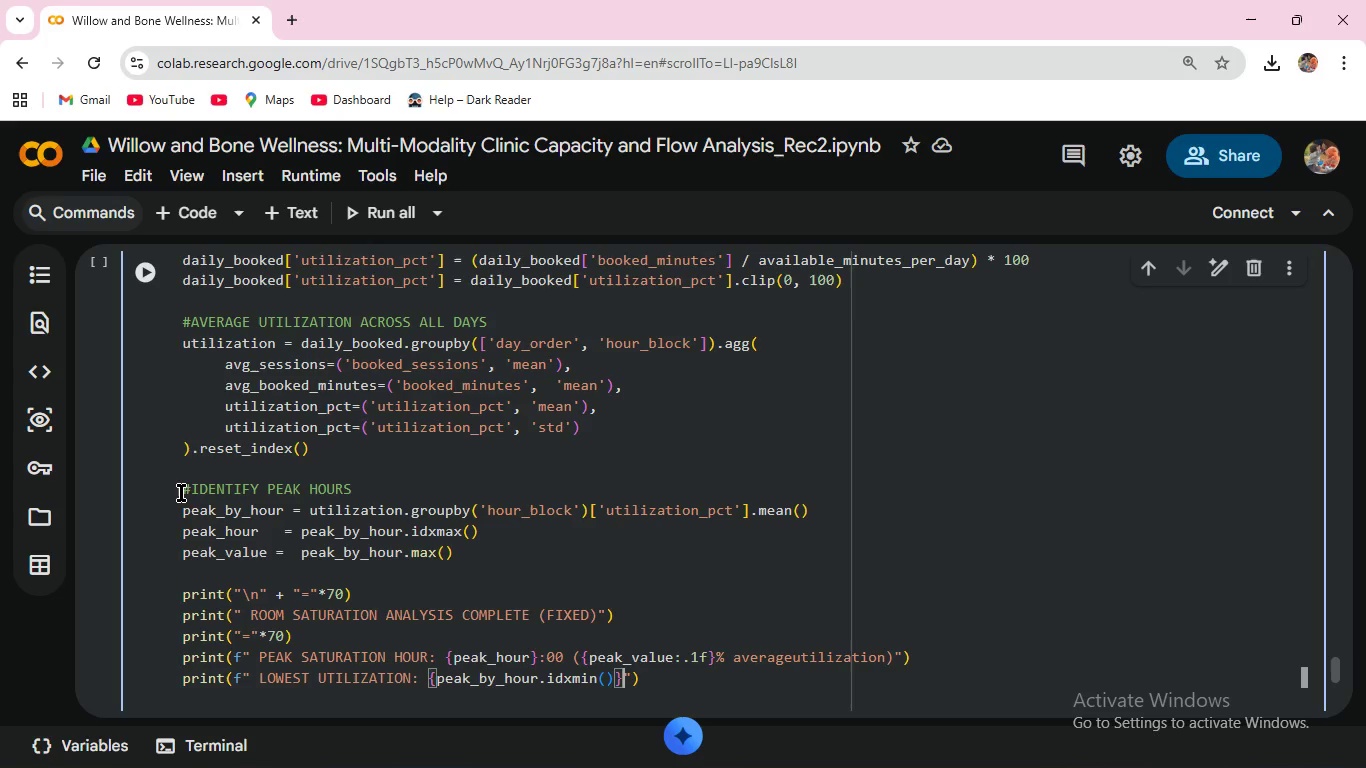 
key(ArrowRight)
 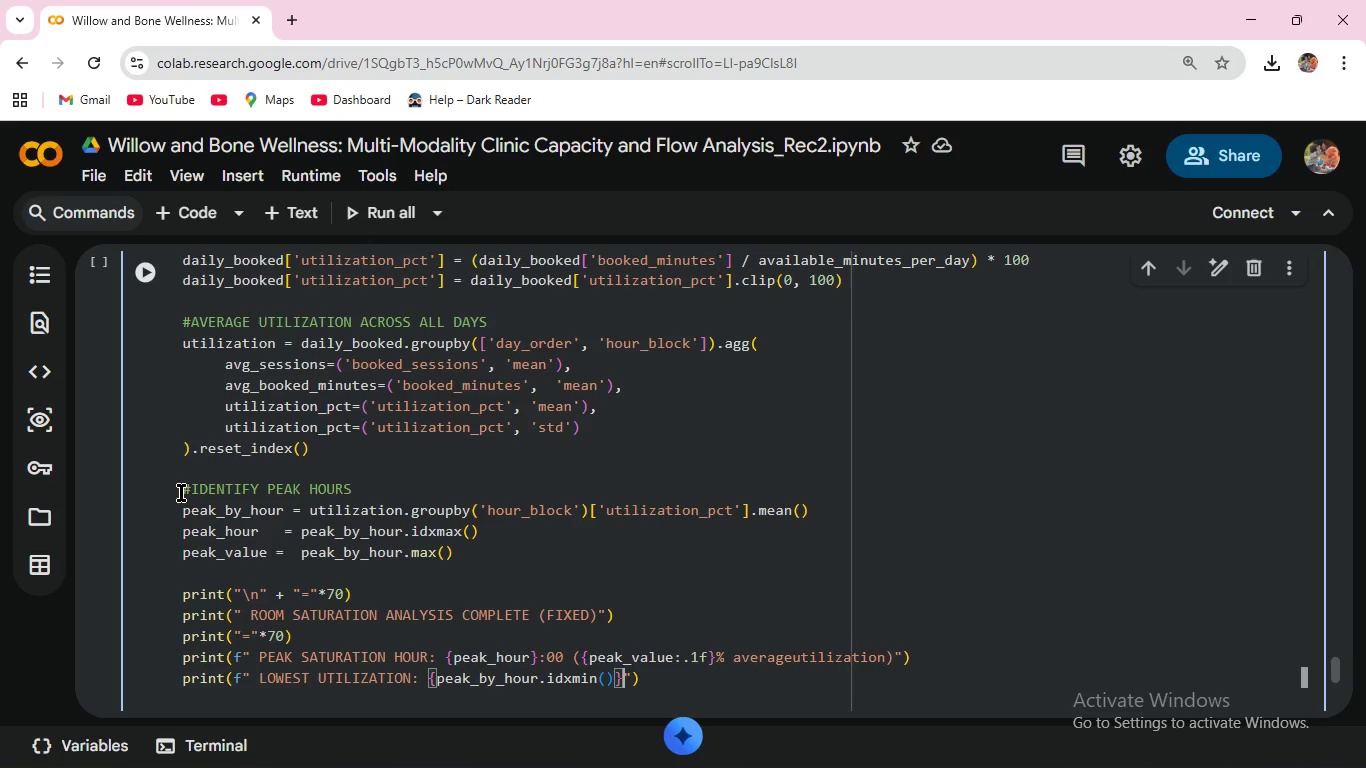 
type(:00 )
 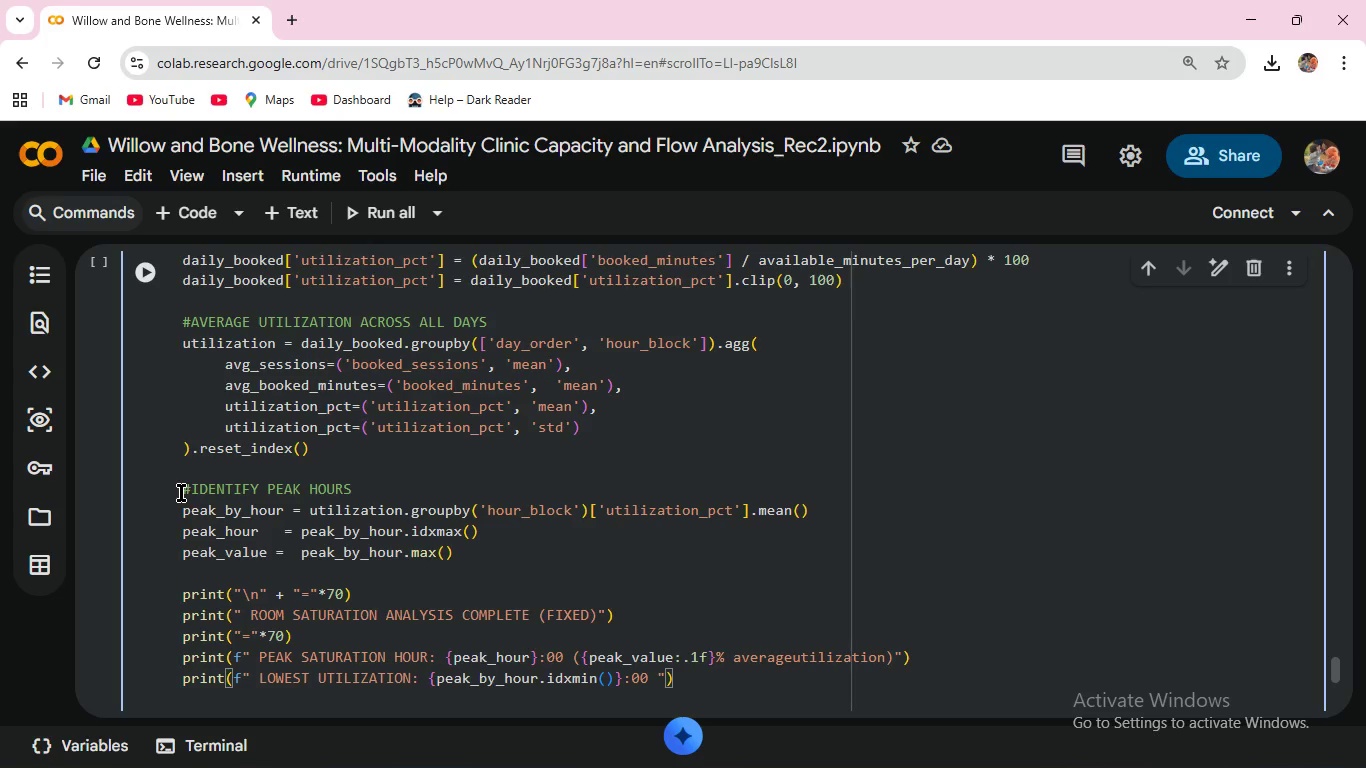 
wait(7.97)
 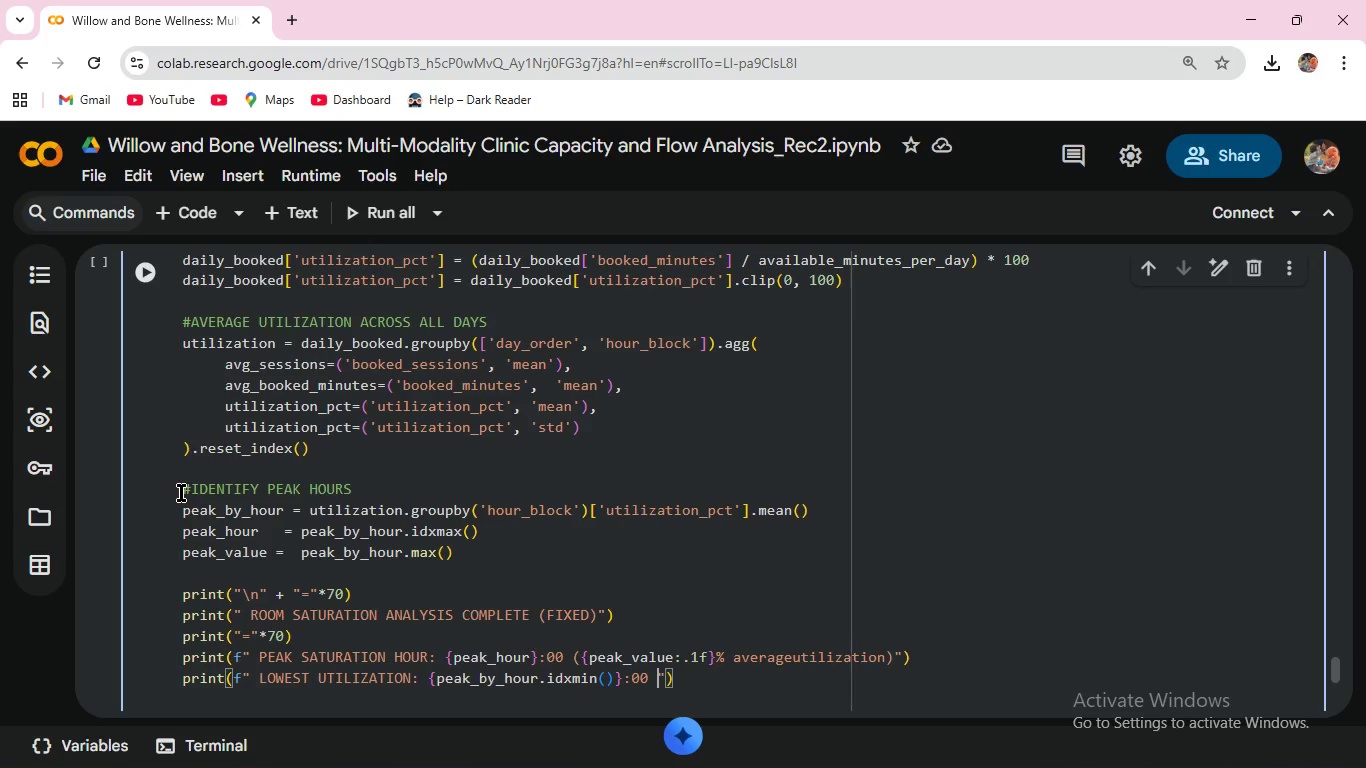 
type(({peak_by_hour.min()
 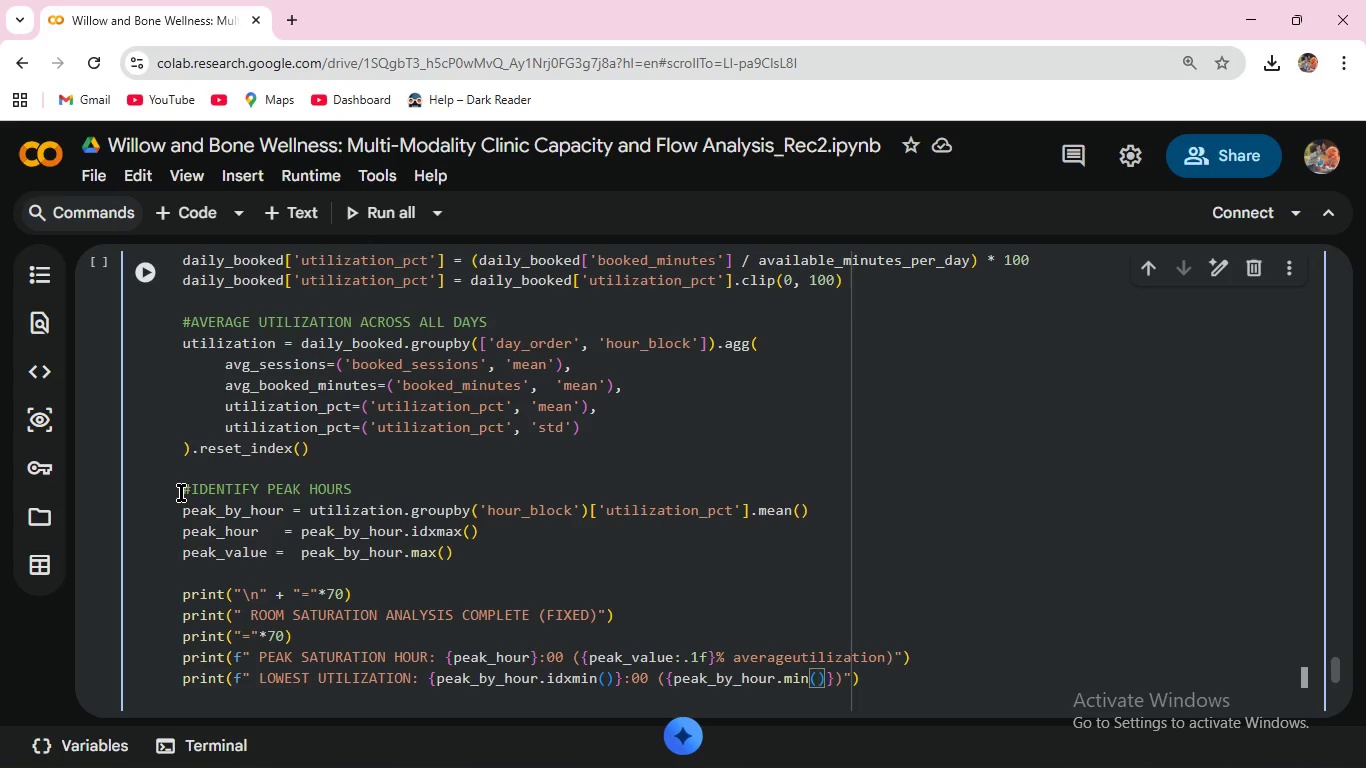 
key(ArrowRight)
 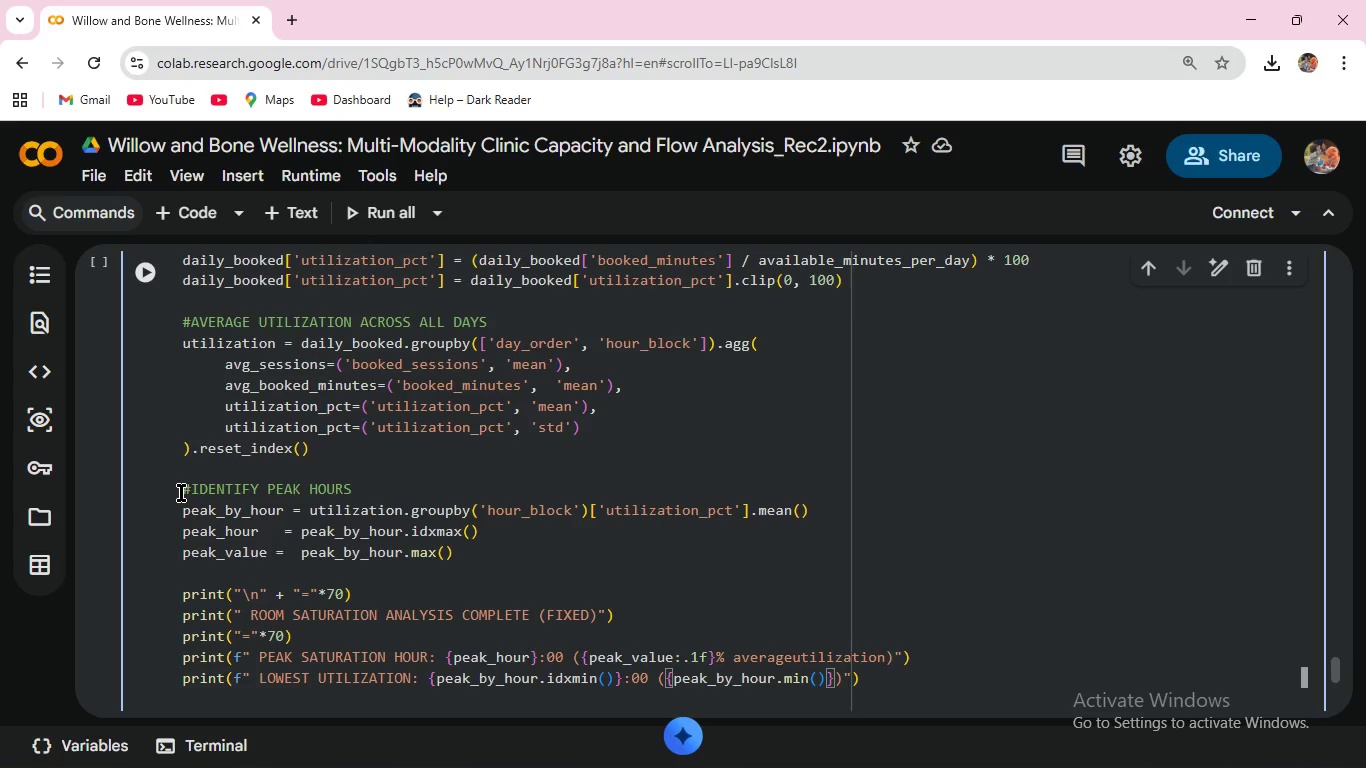 
type(:.1f)
 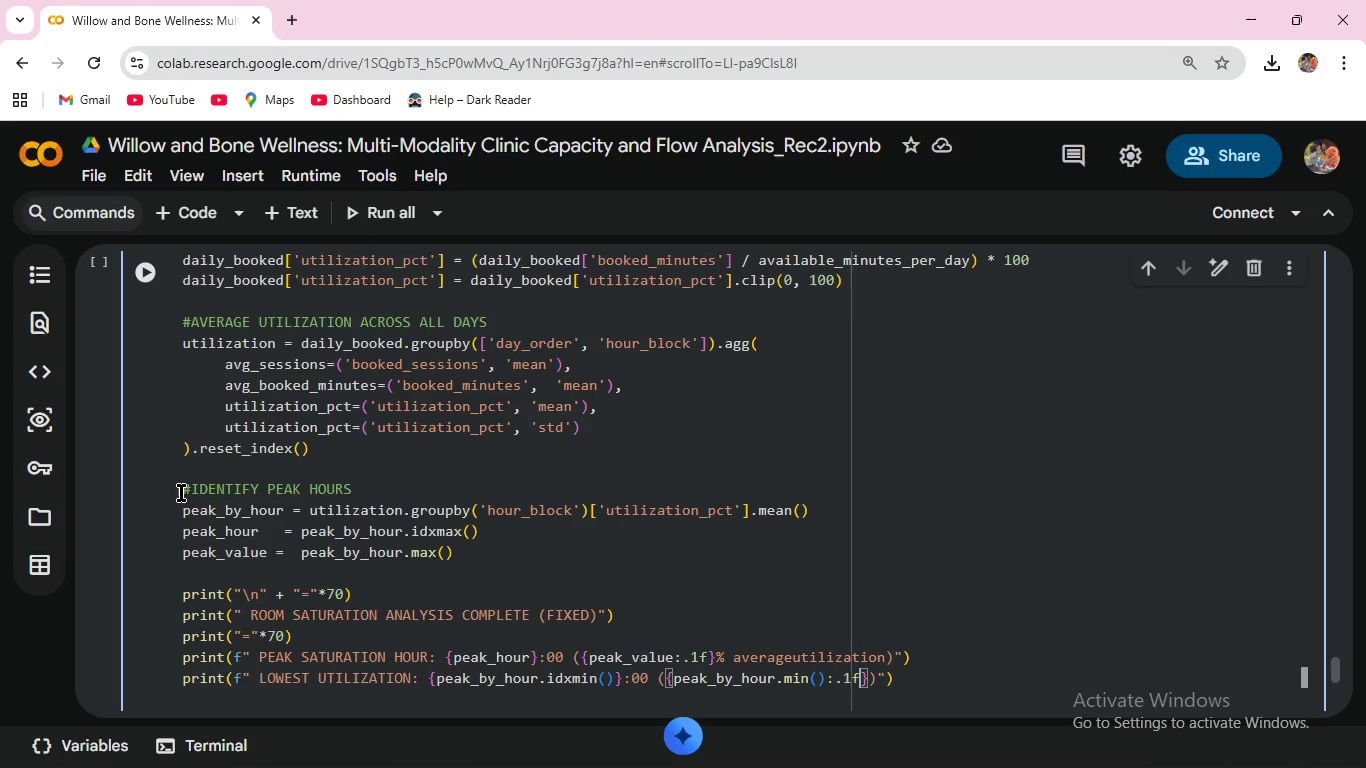 
key(ArrowRight)
 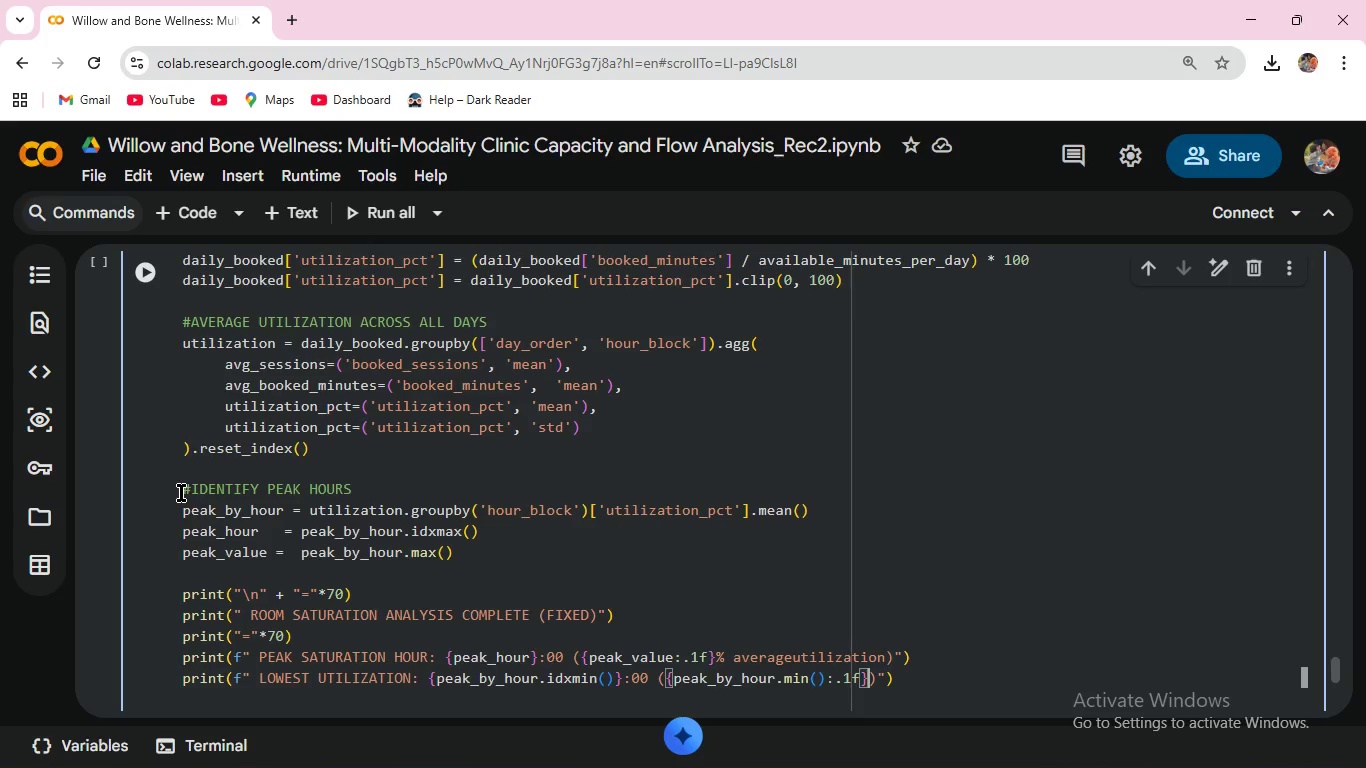 
key(Shift+5)
 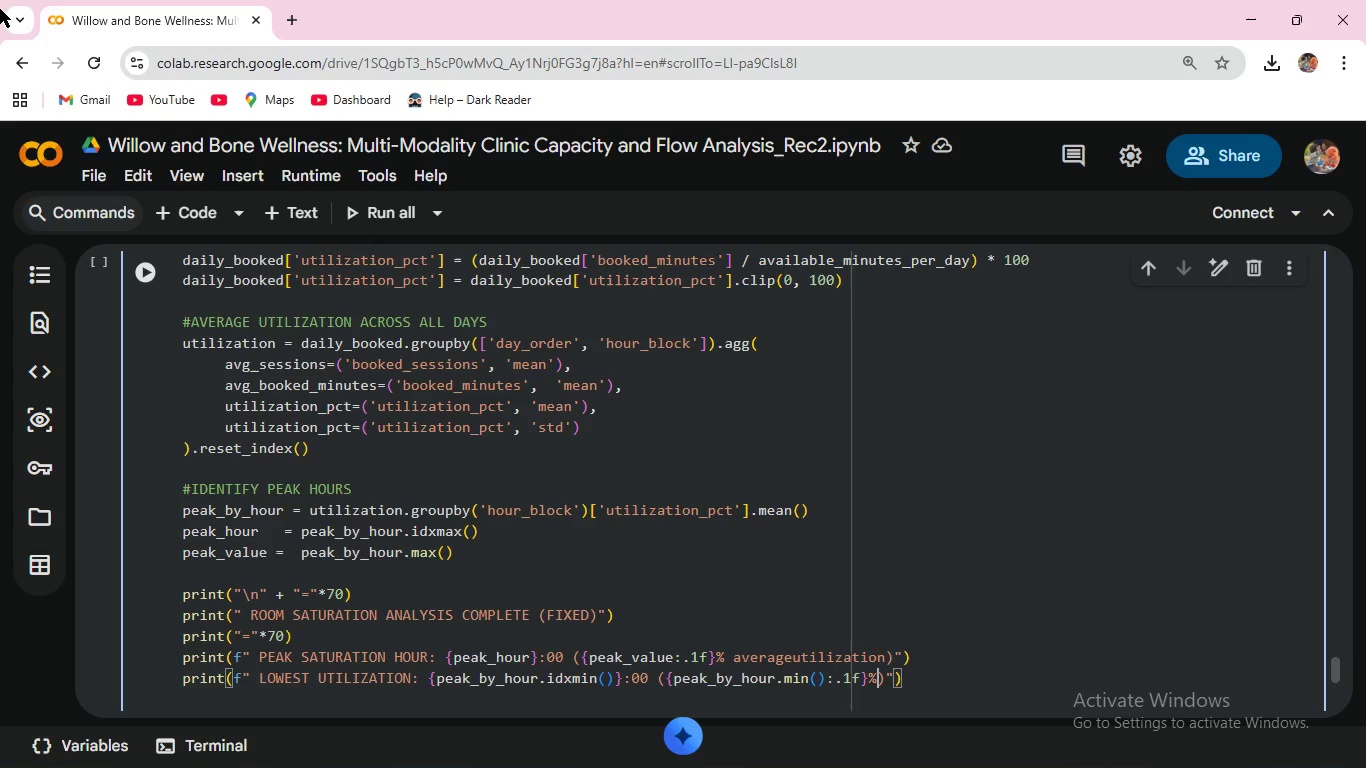 
scroll: coordinate [875, 564], scroll_direction: down, amount: 2.0
 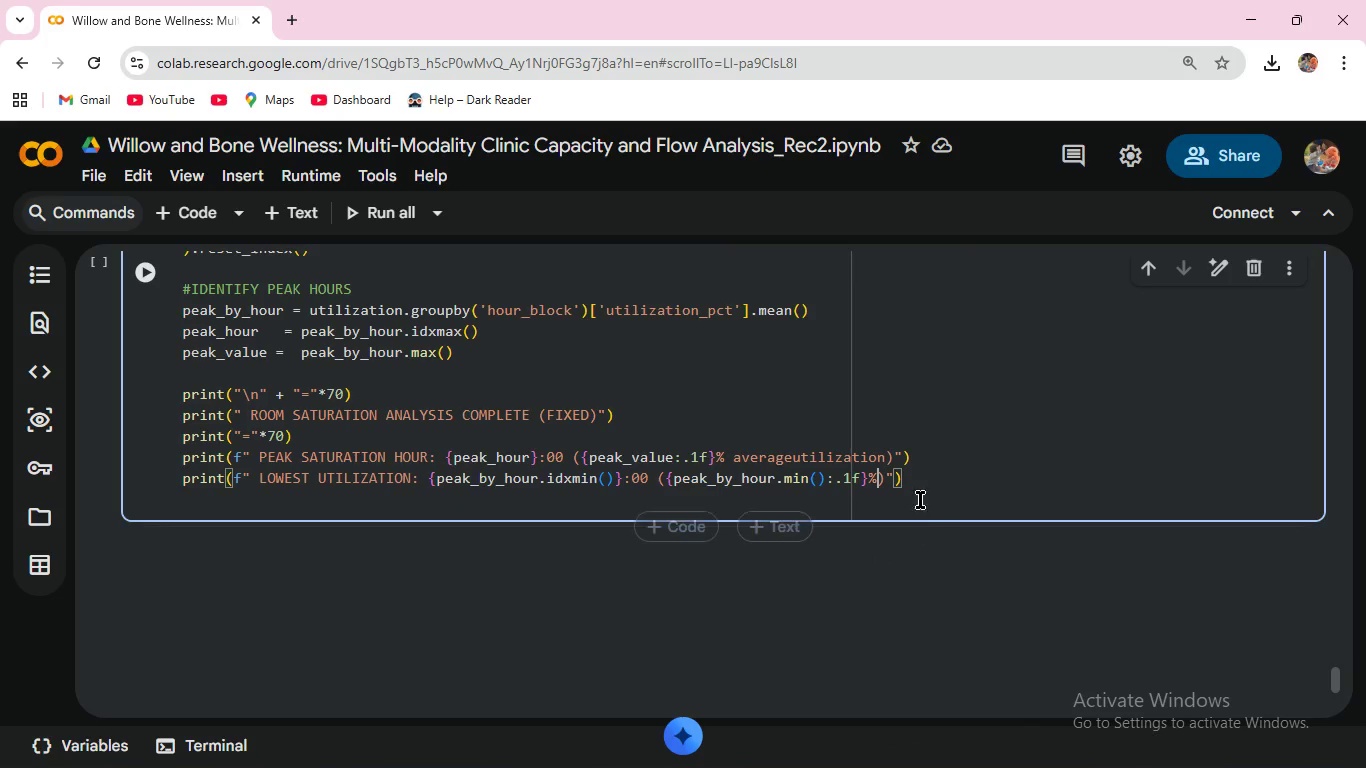 
left_click([912, 476])
 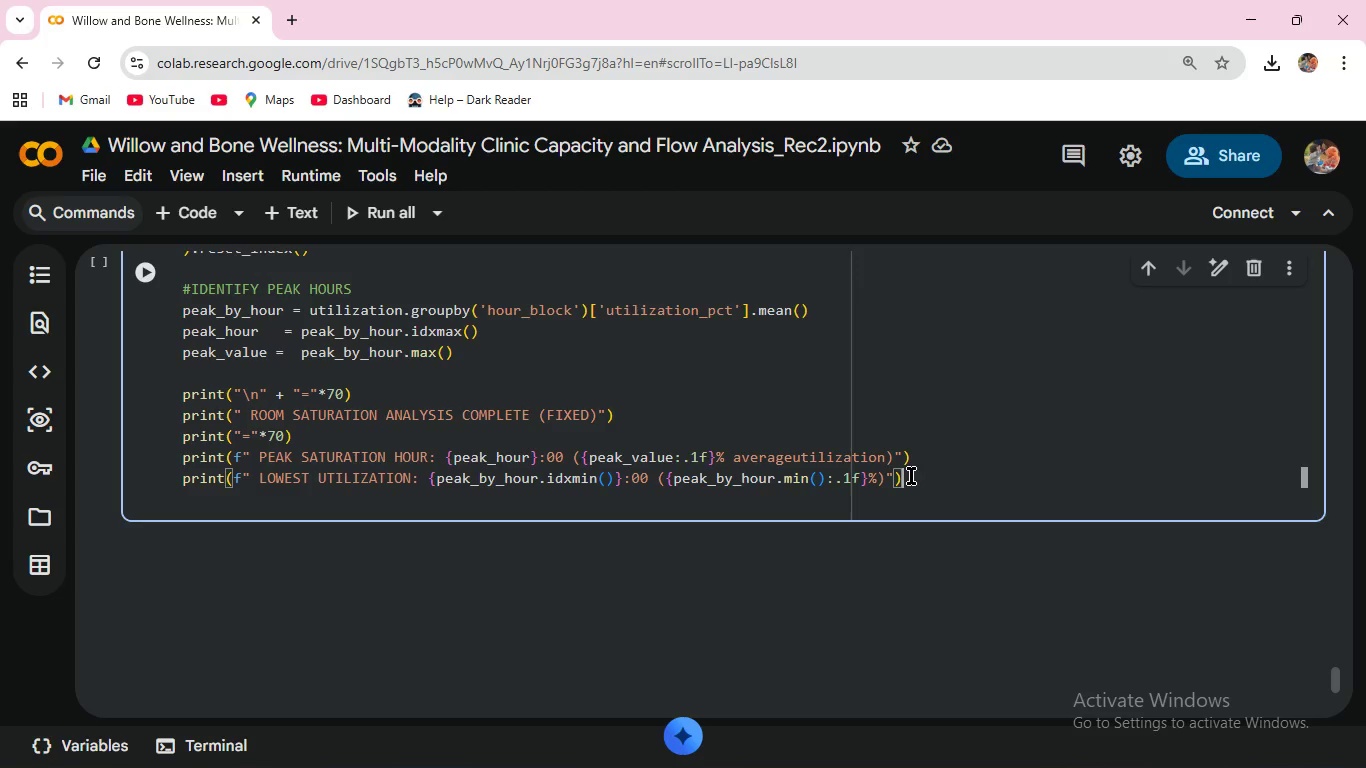 
wait(16.98)
 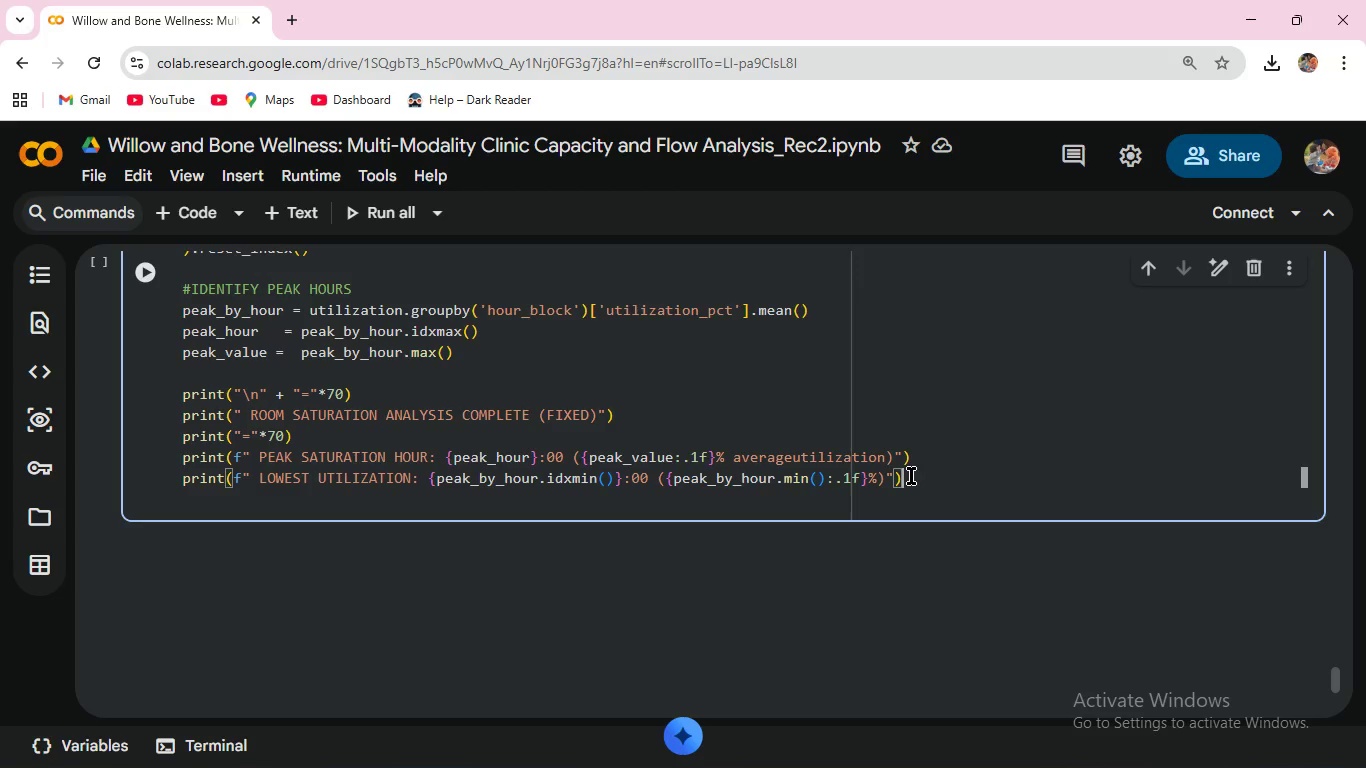 
key(Enter)
 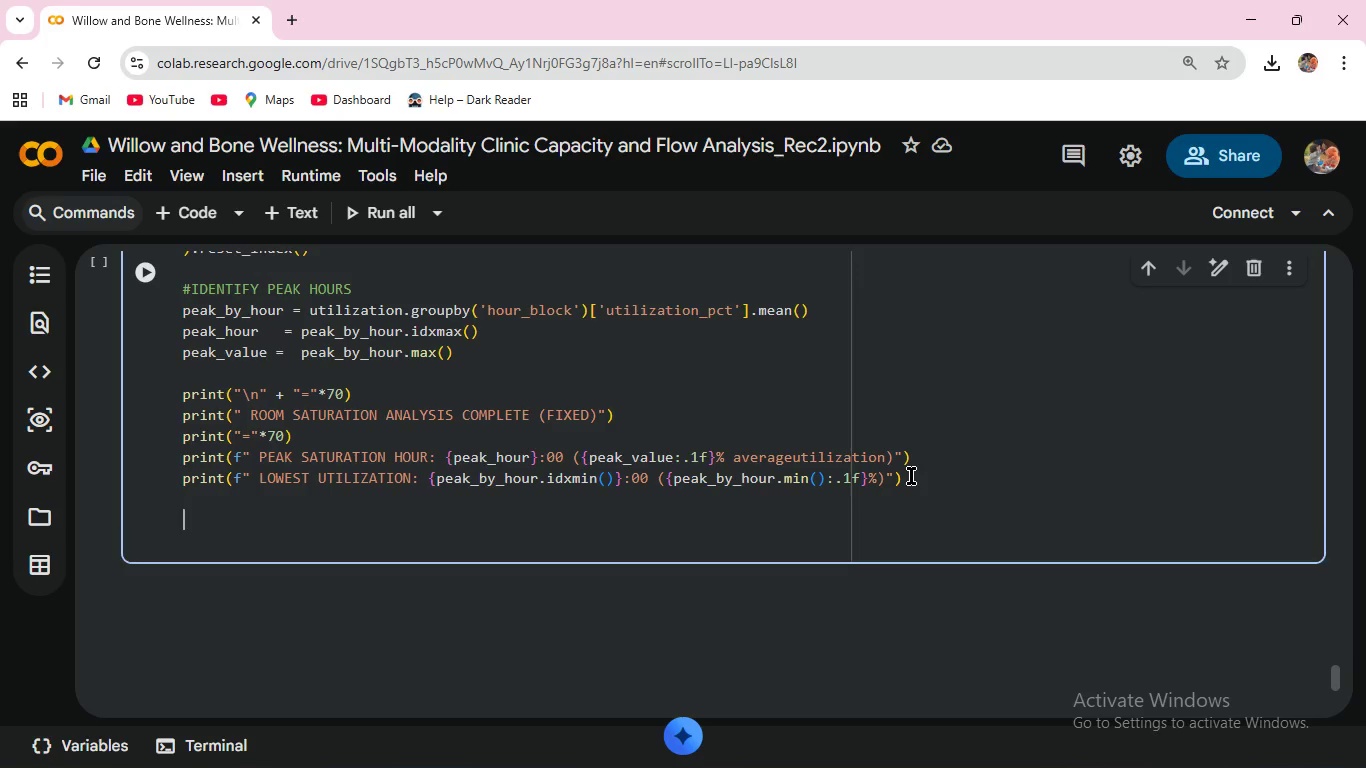 
key(Enter)
 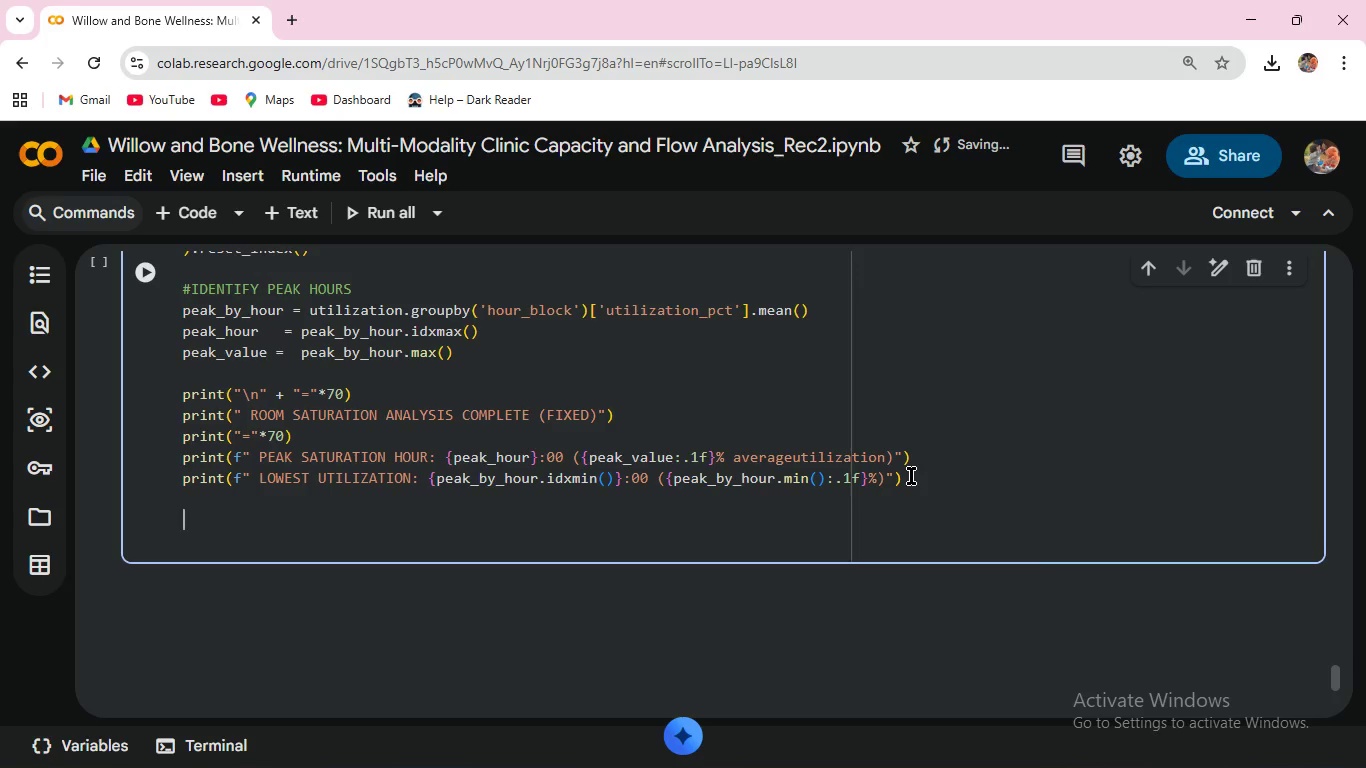 
wait(10.08)
 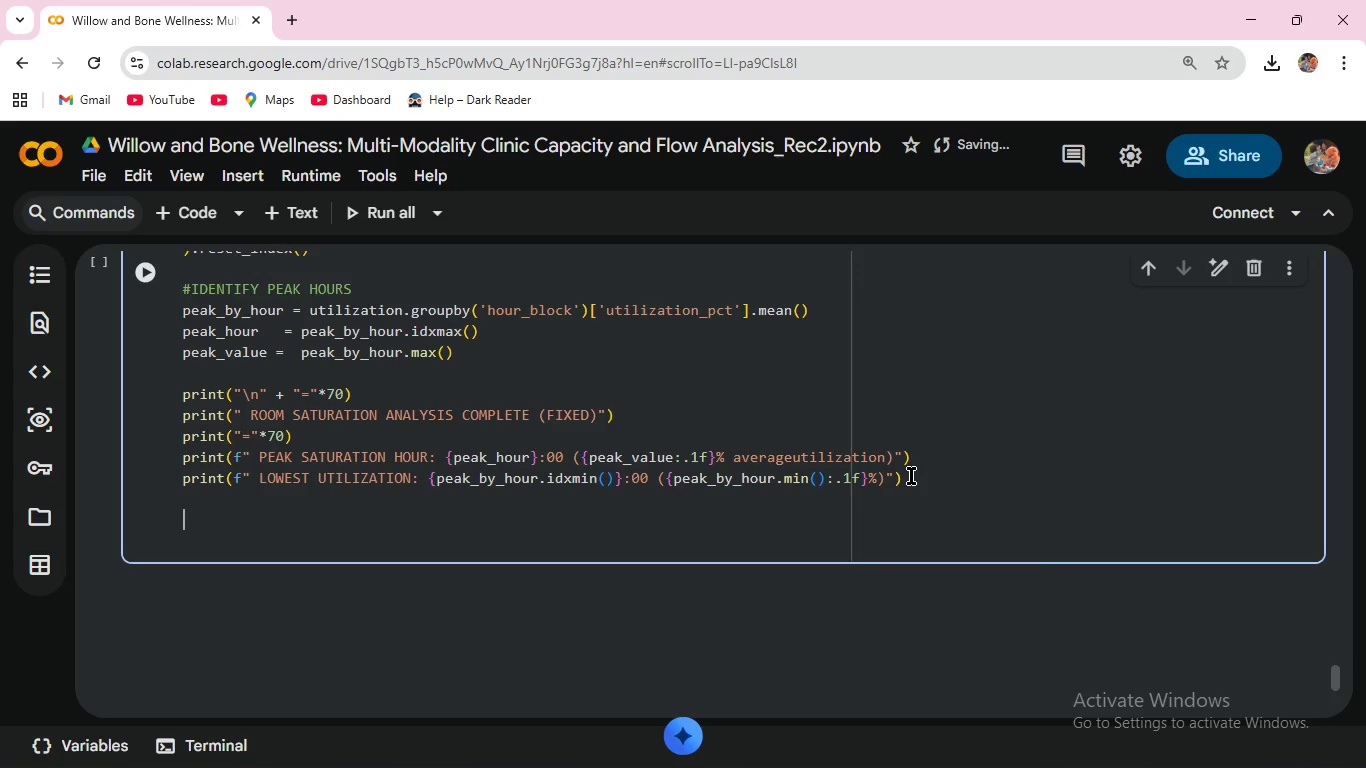 
type(# FI)
key(Backspace)
key(Backspace)
 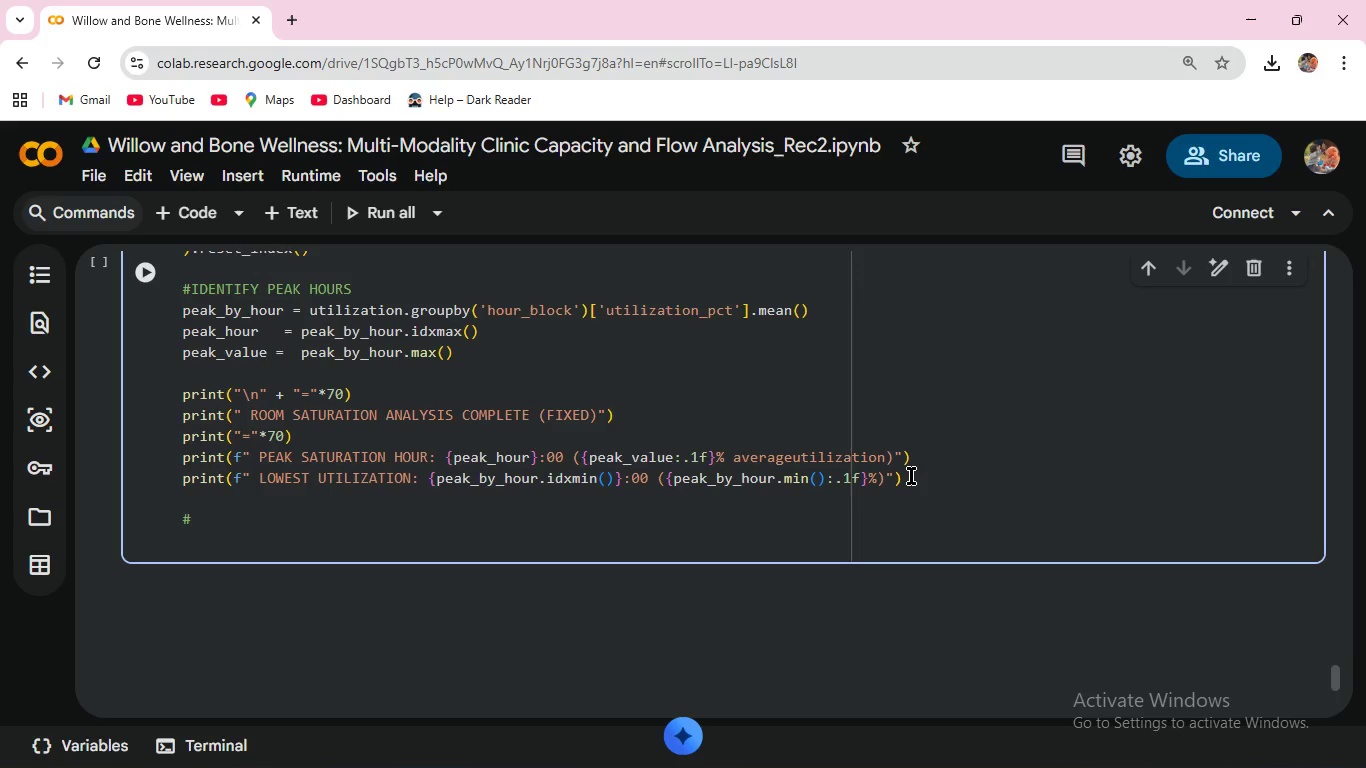 
type(Computer)
key(Backspace)
type( unique days f)
key(Backspace)
type(directly from session_start to avoid key )
key(Backspace)
type(Error )
 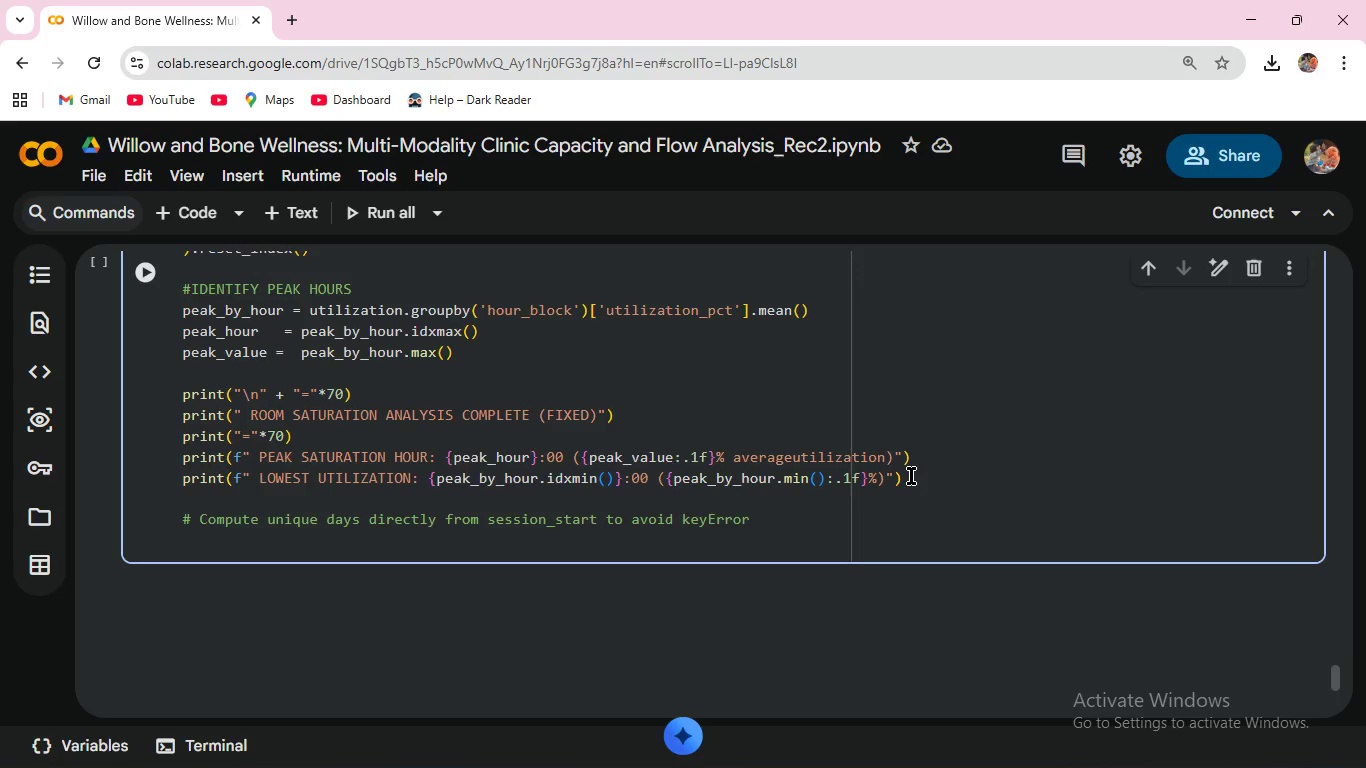 
key(Enter)
 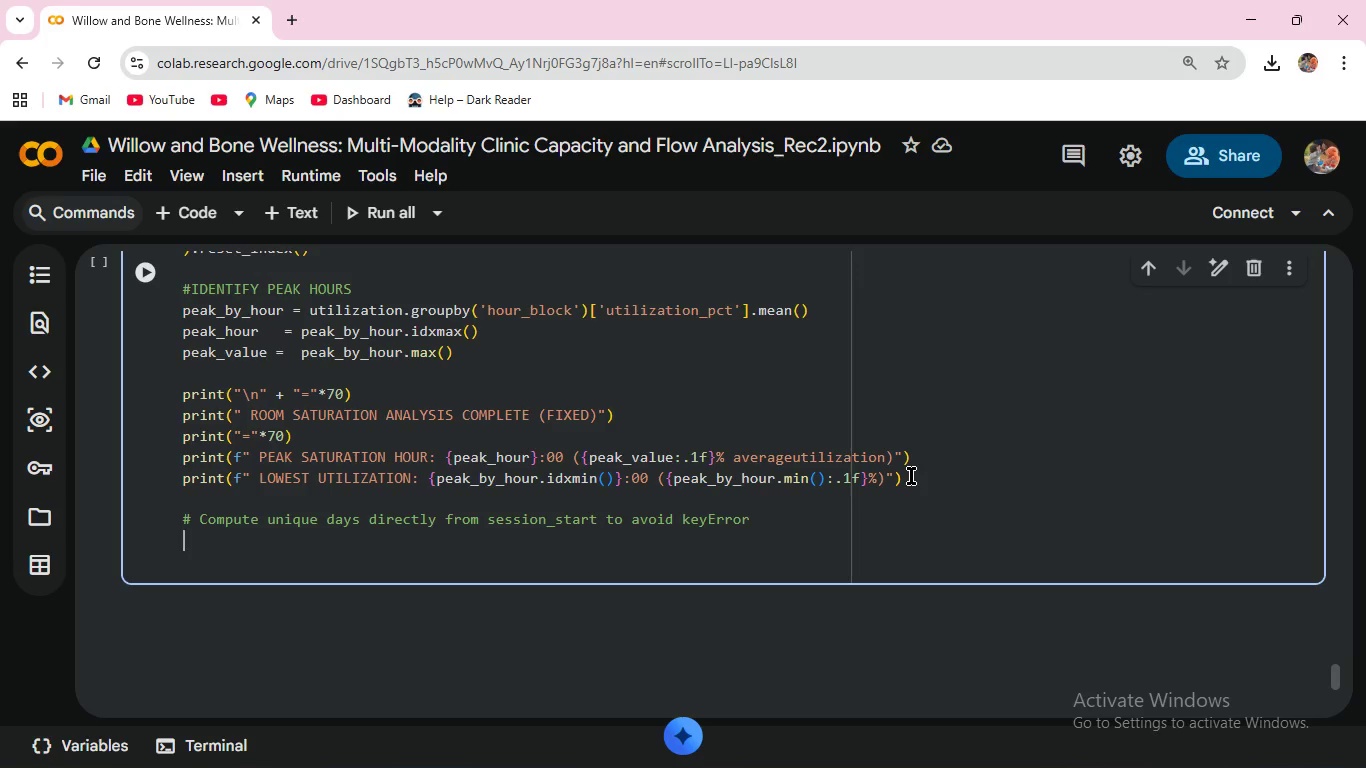 
wait(6.58)
 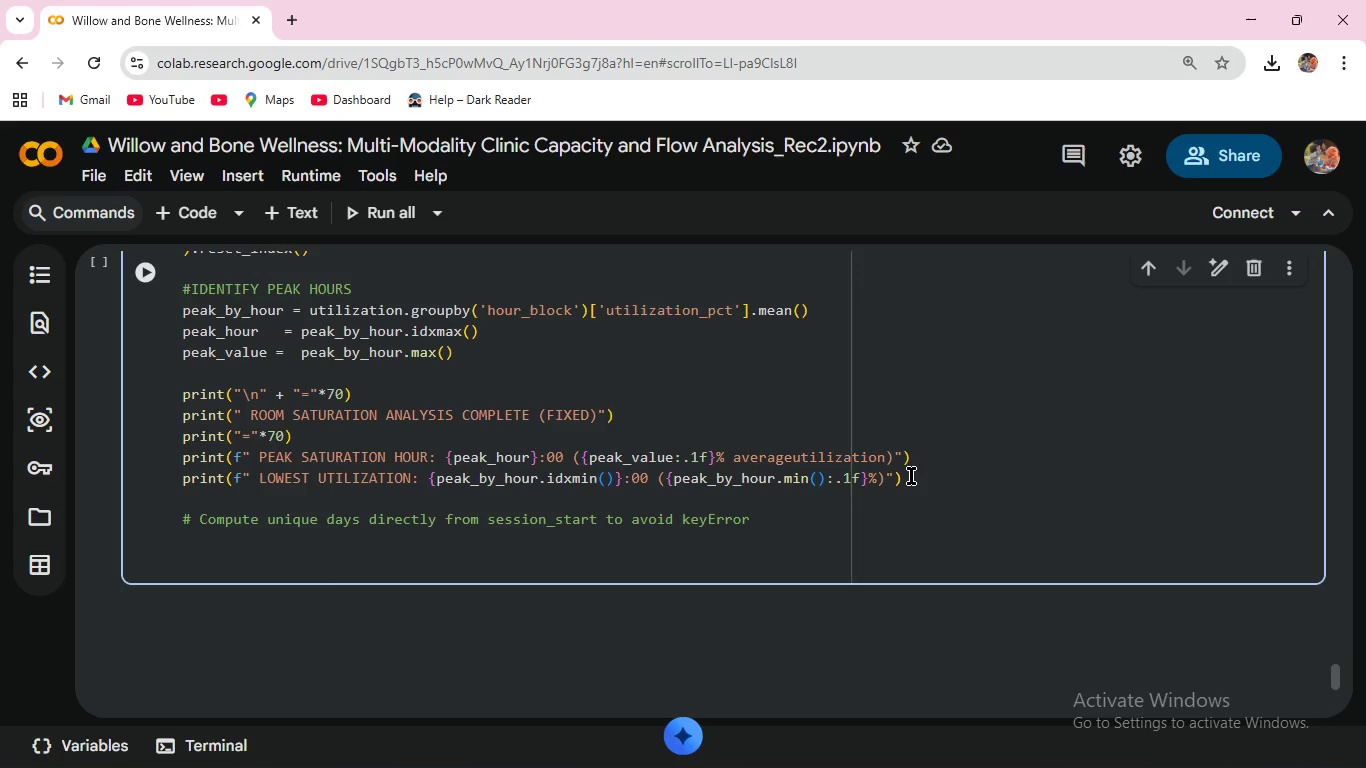 
type(num_days = df_act)
key(Backspace)
type(ctive['session_start)
 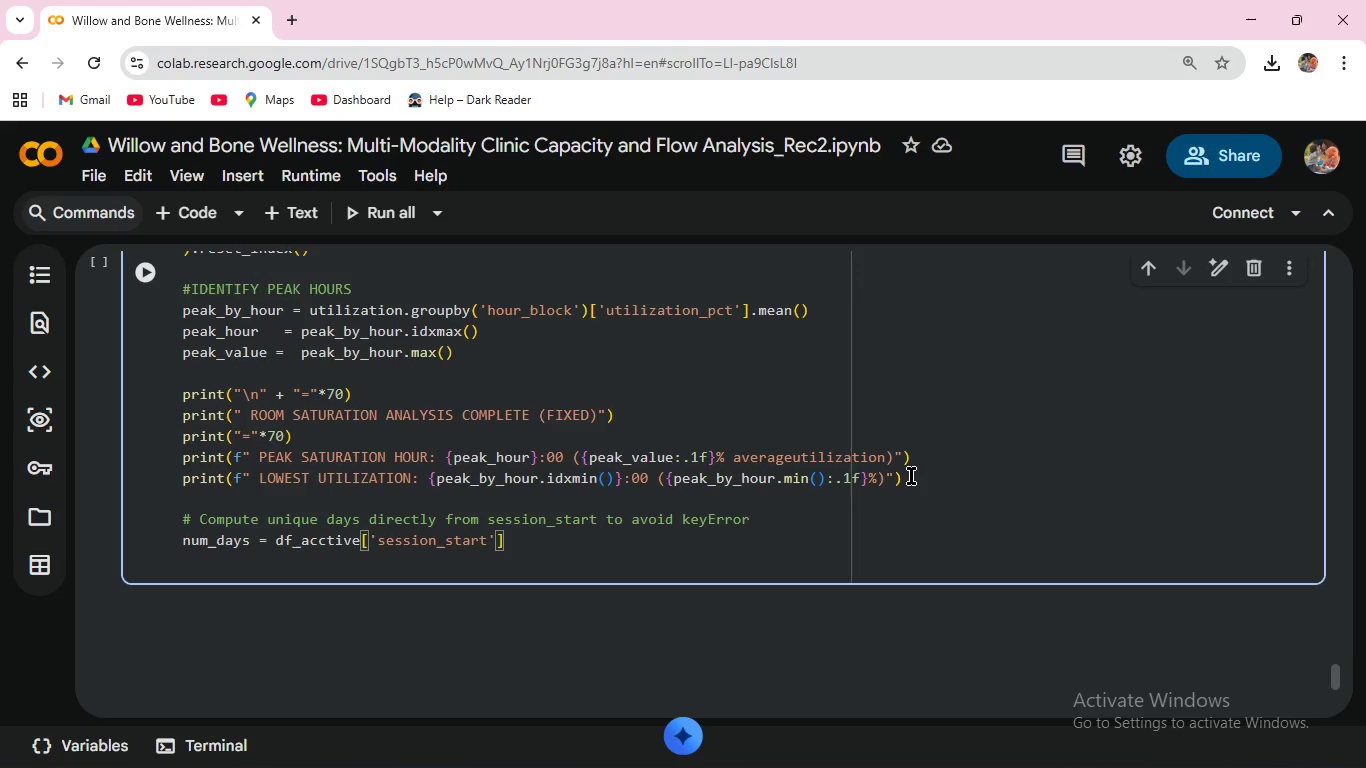 
key(ArrowRight)
 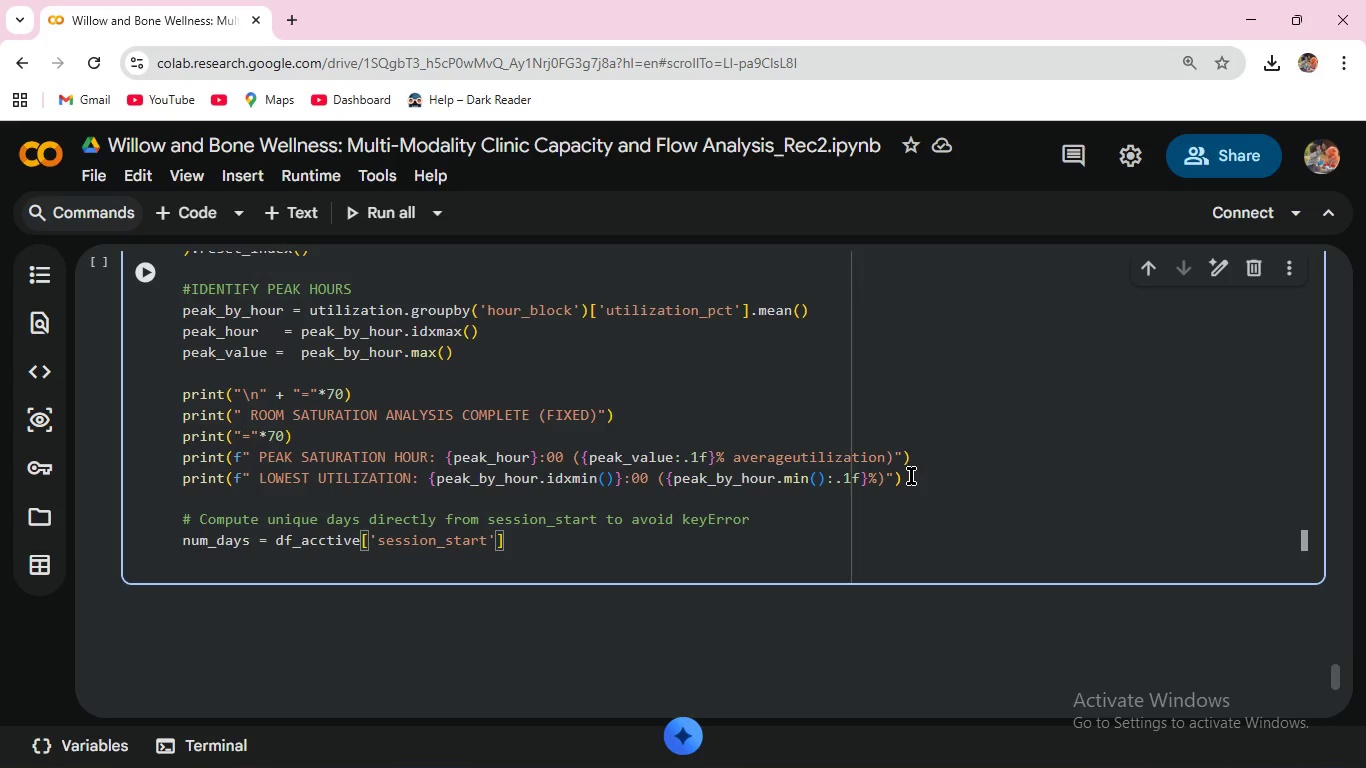 
key(ArrowRight)
 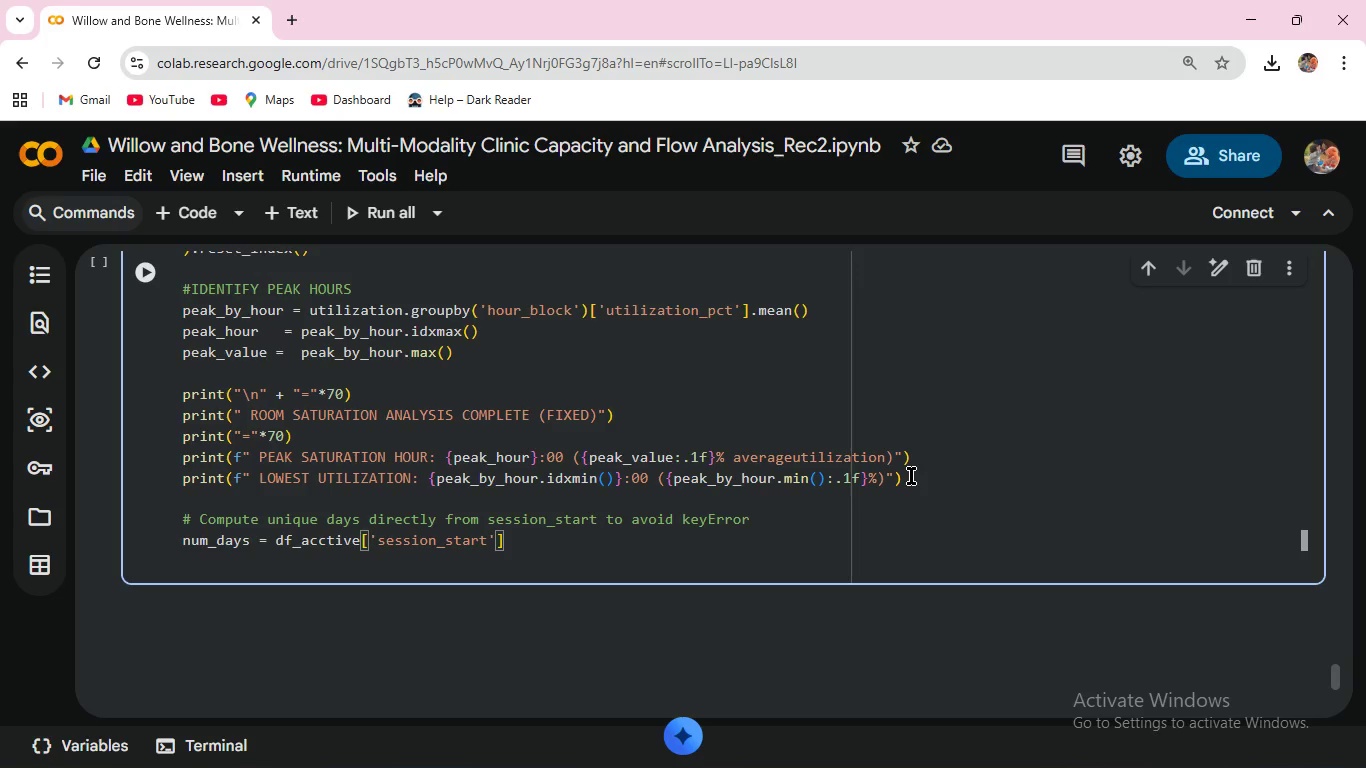 
type(.dt.date.nu)
 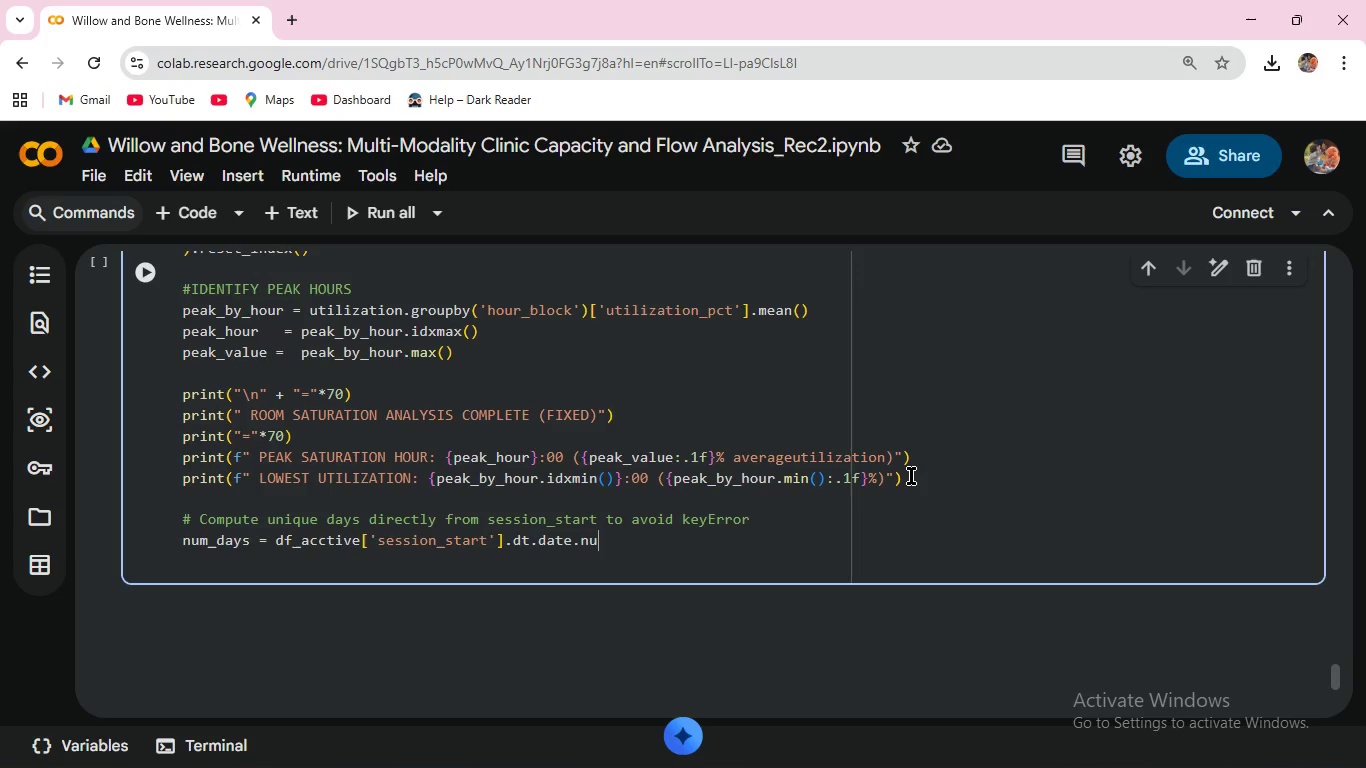 
type(nique()
 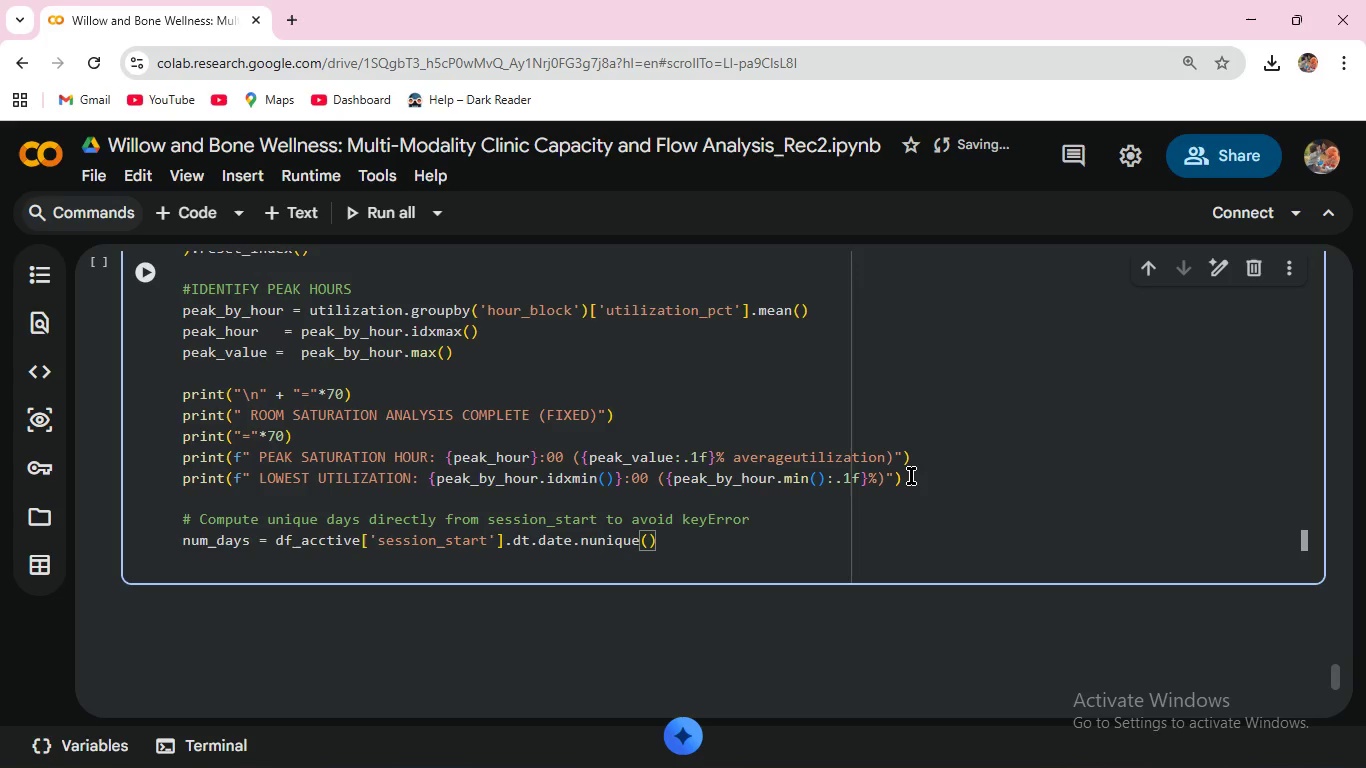 
key(ArrowRight)
 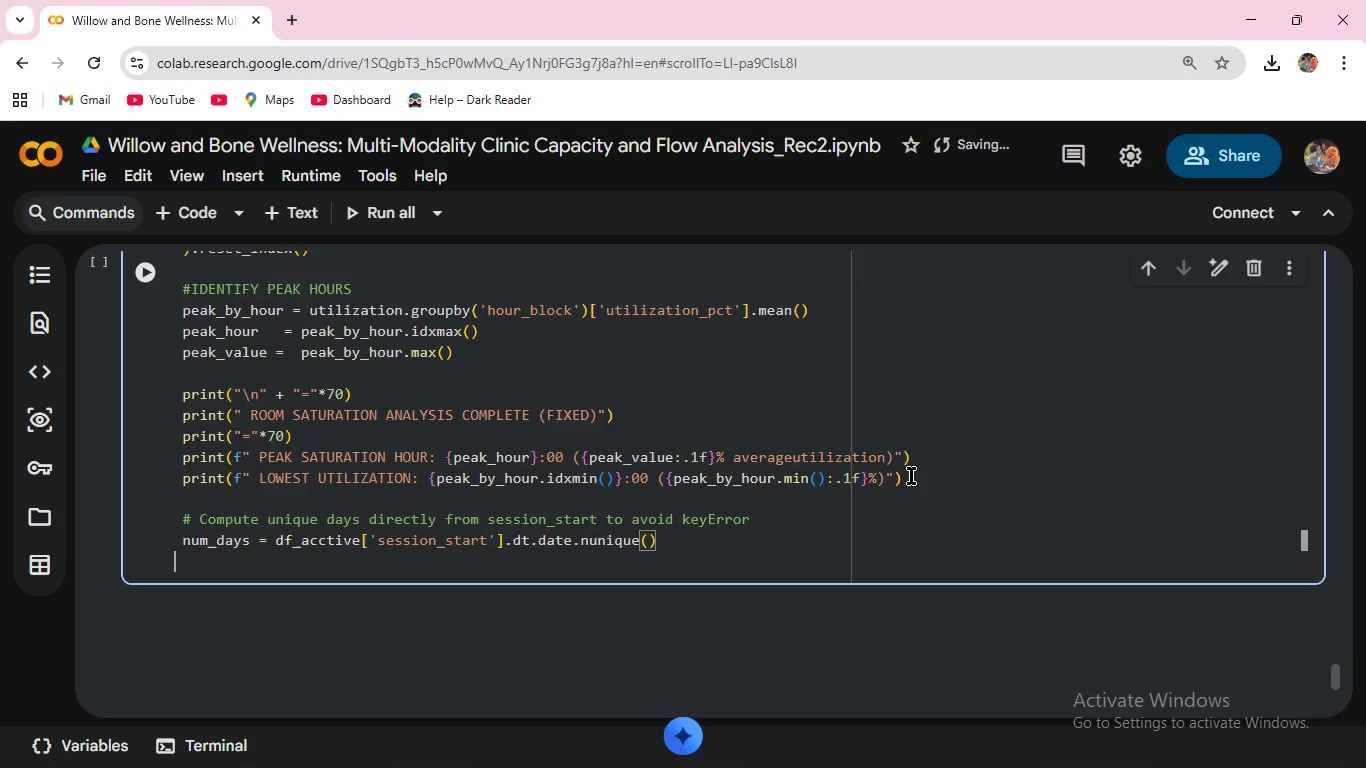 
key(ArrowRight)
 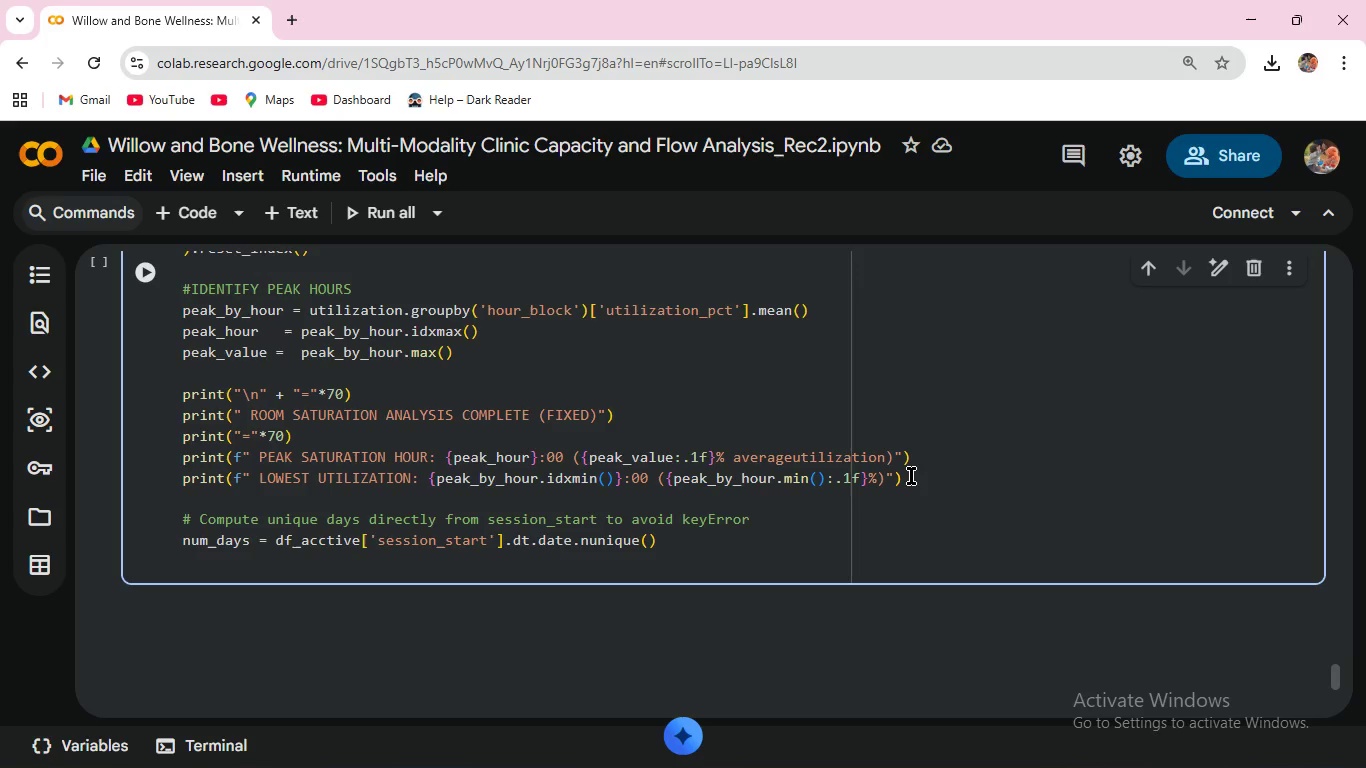 
key(Backspace)
 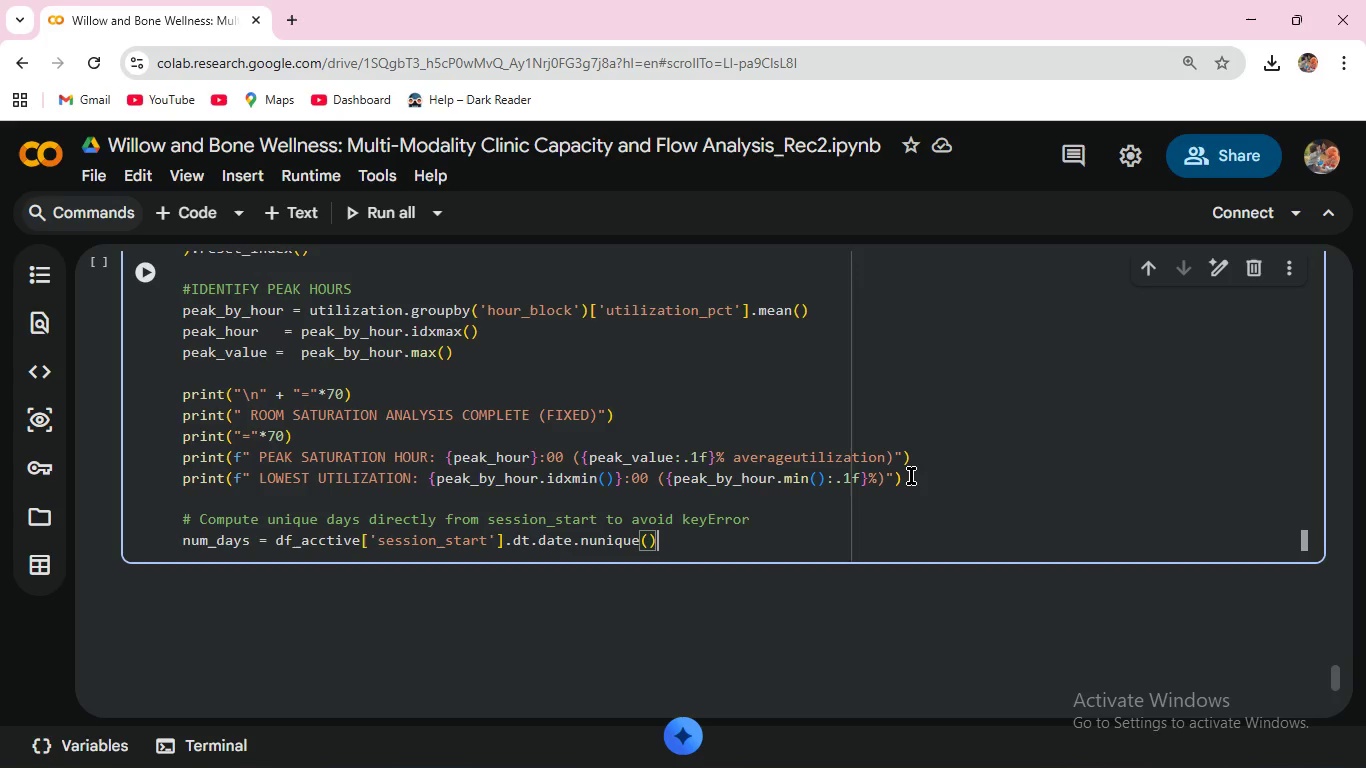 
key(Enter)
 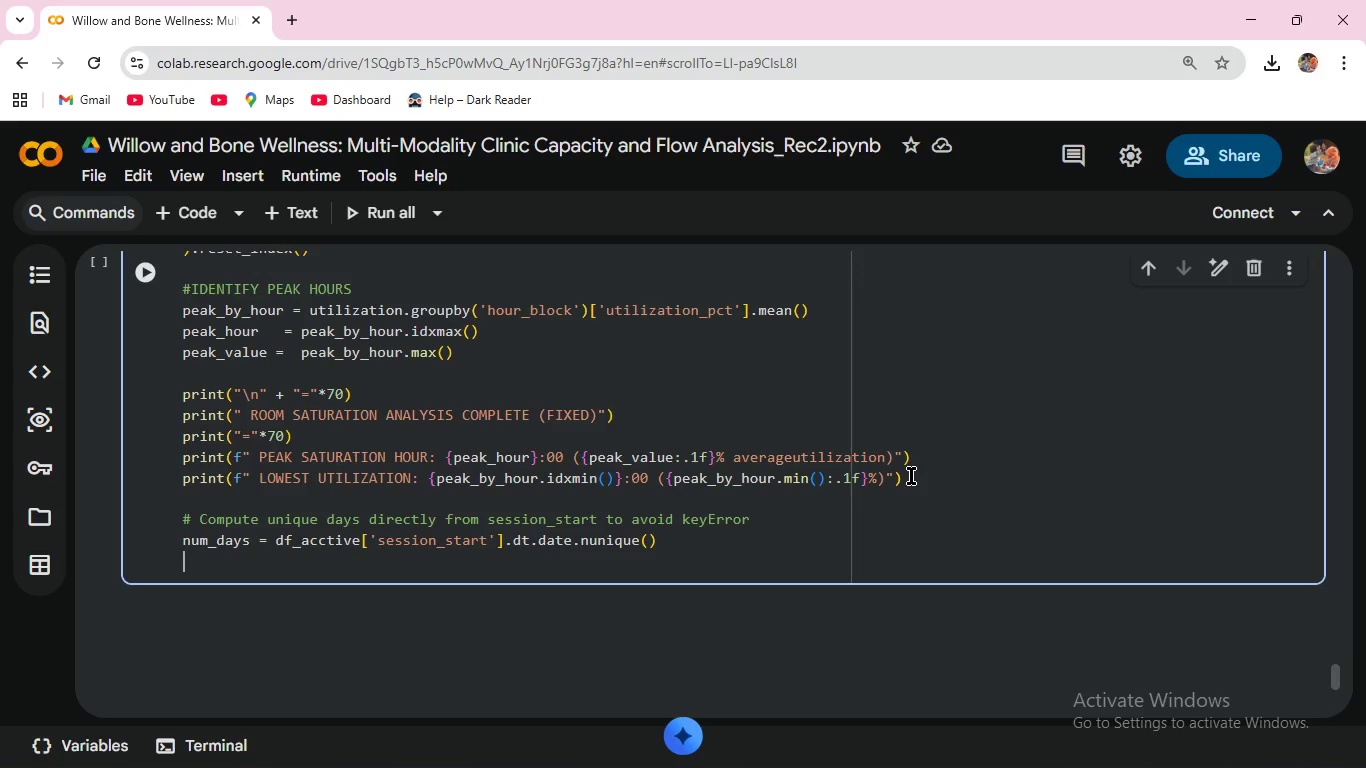 
wait(24.14)
 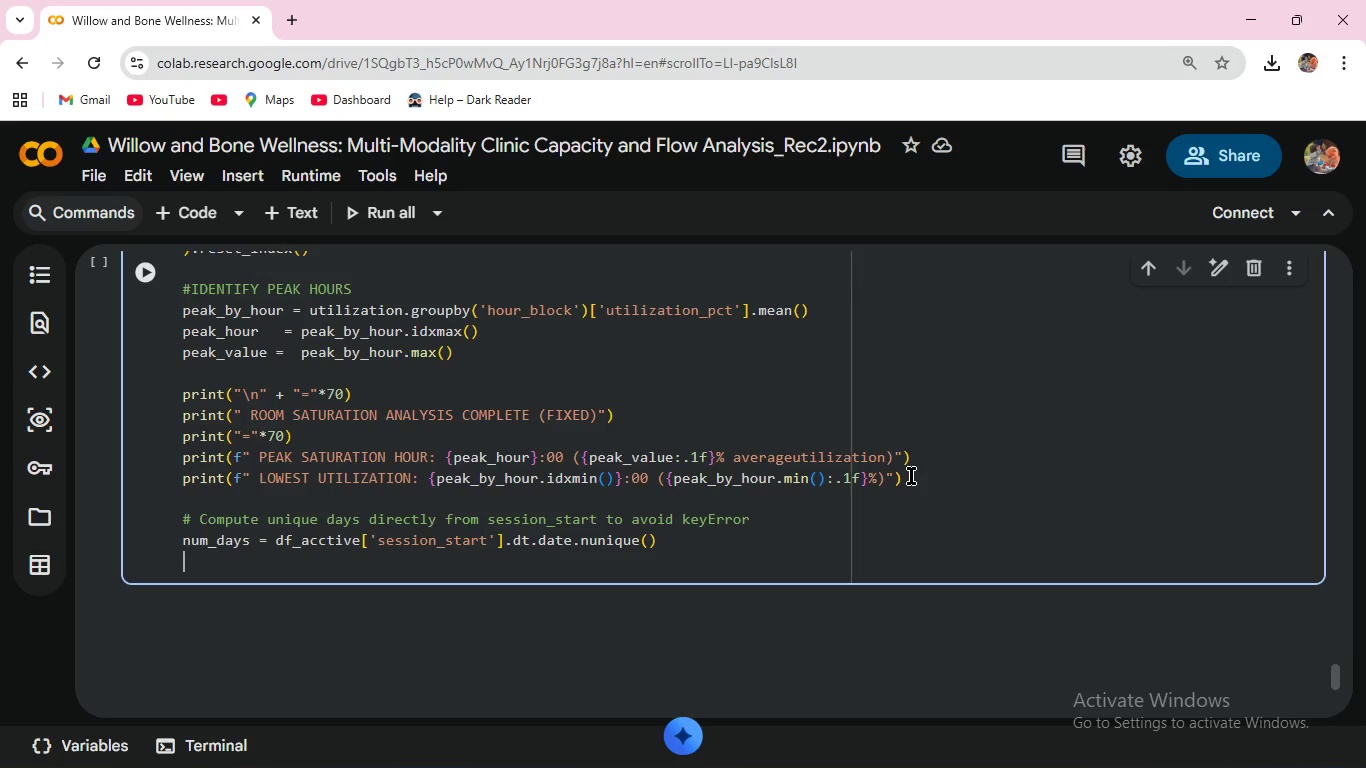 
type(print(f" Number of days analyzed: {num_days)
 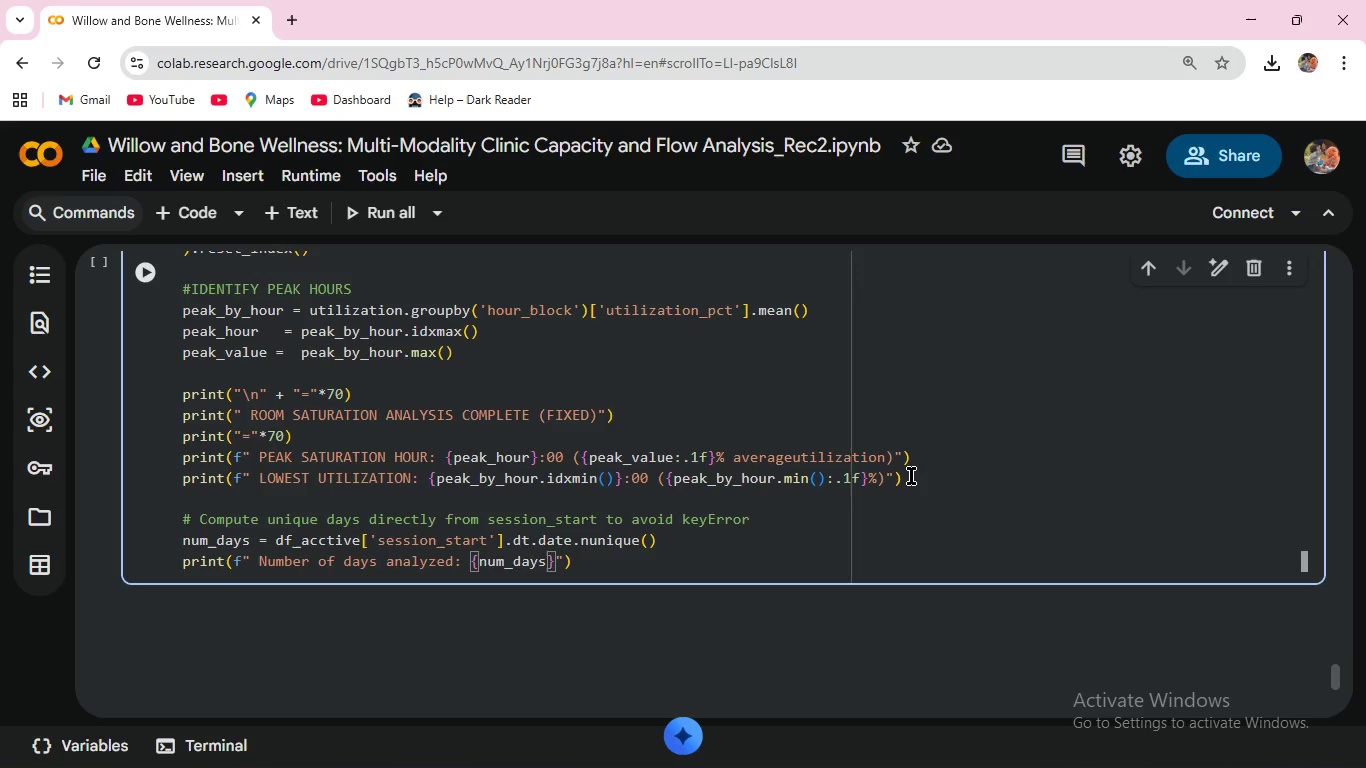 
key(ArrowRight)
 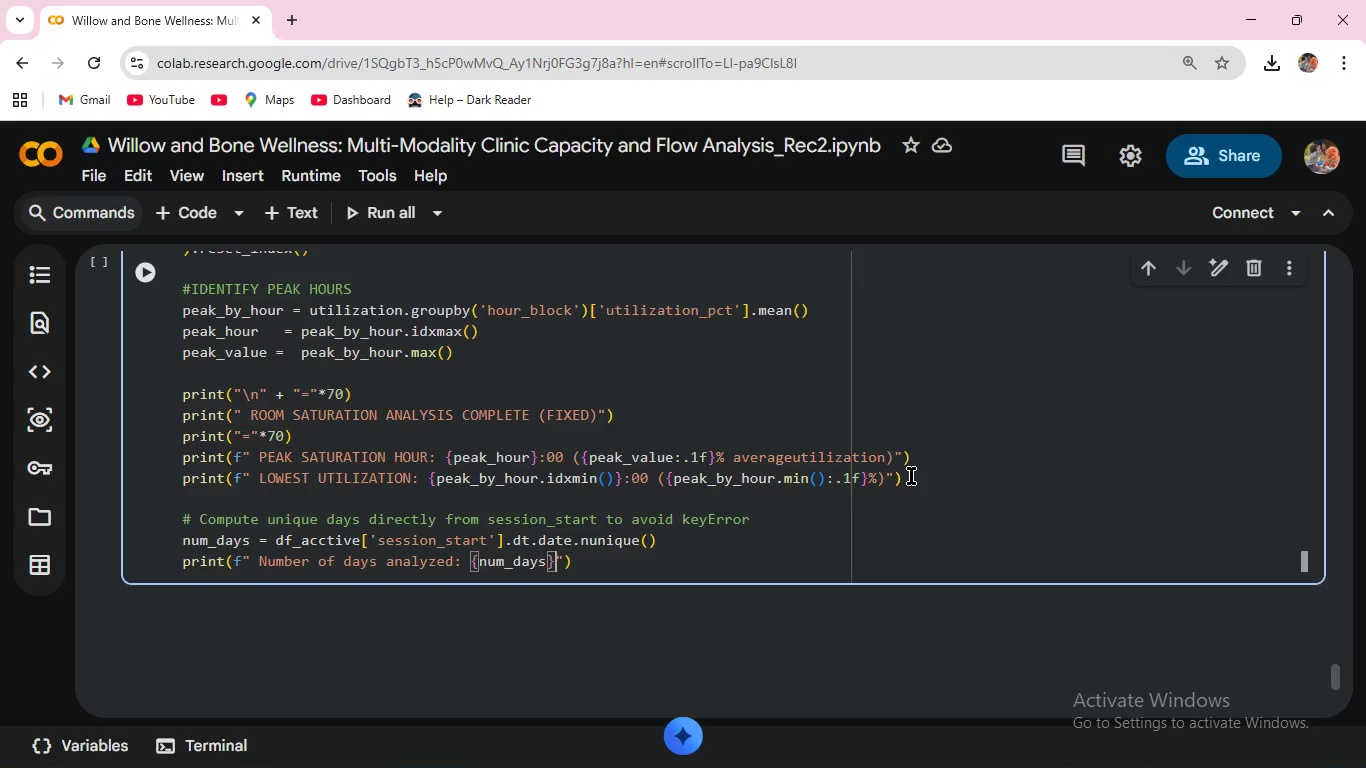 
key(ArrowRight)
 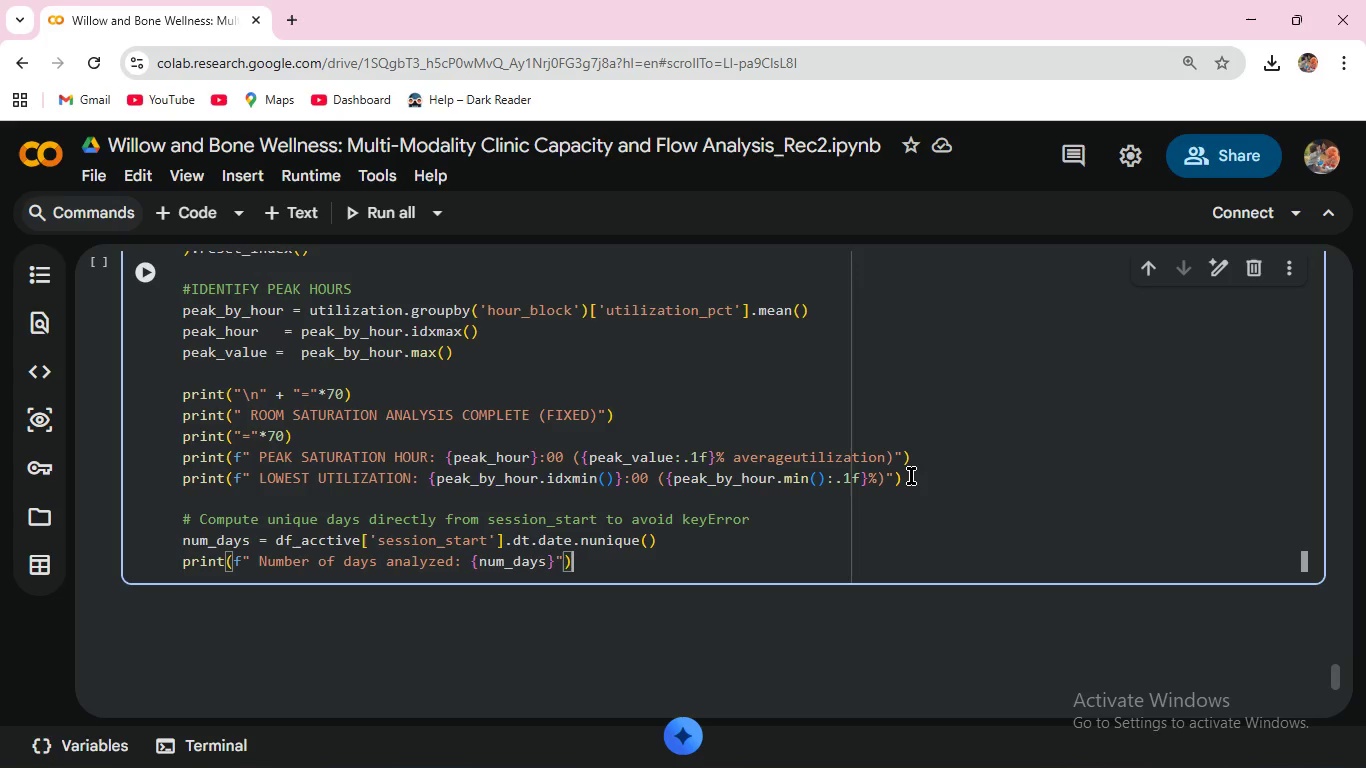 
key(ArrowRight)
 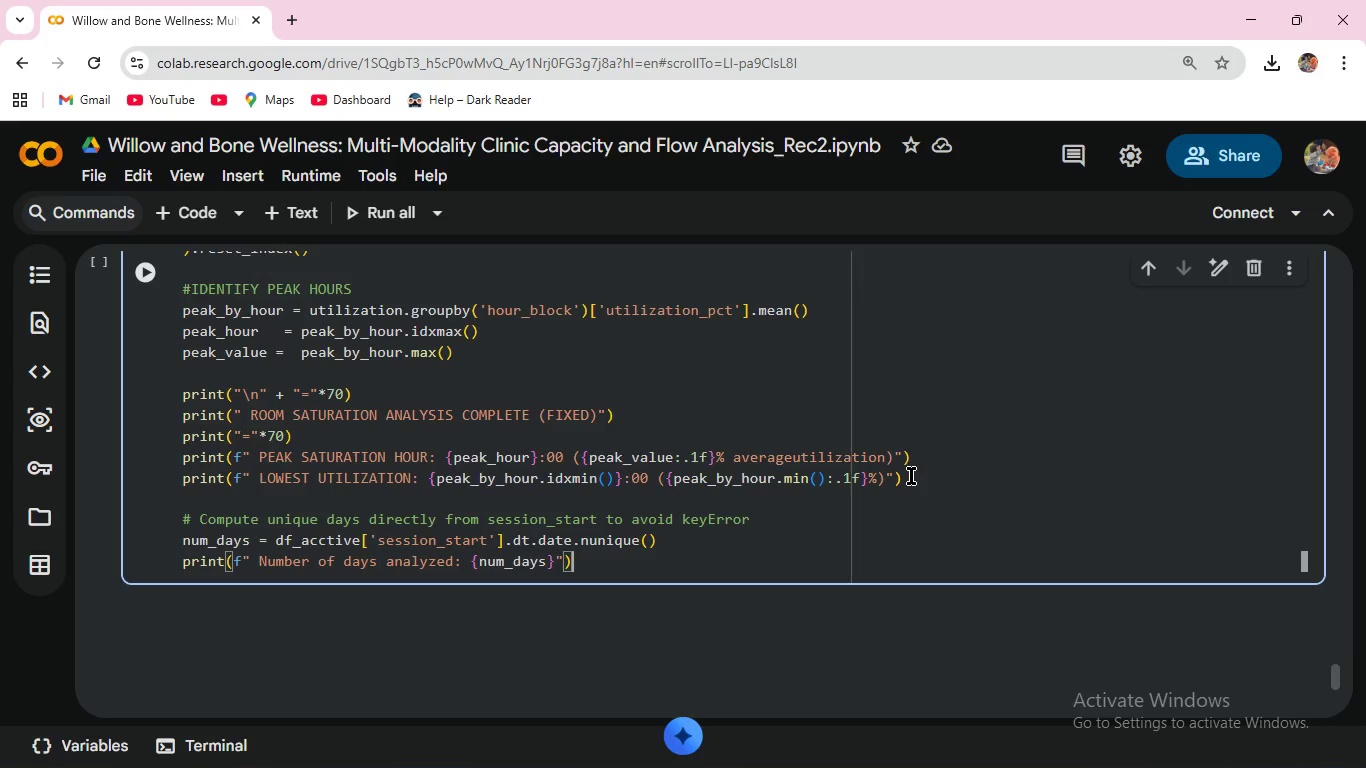 
key(Enter)
 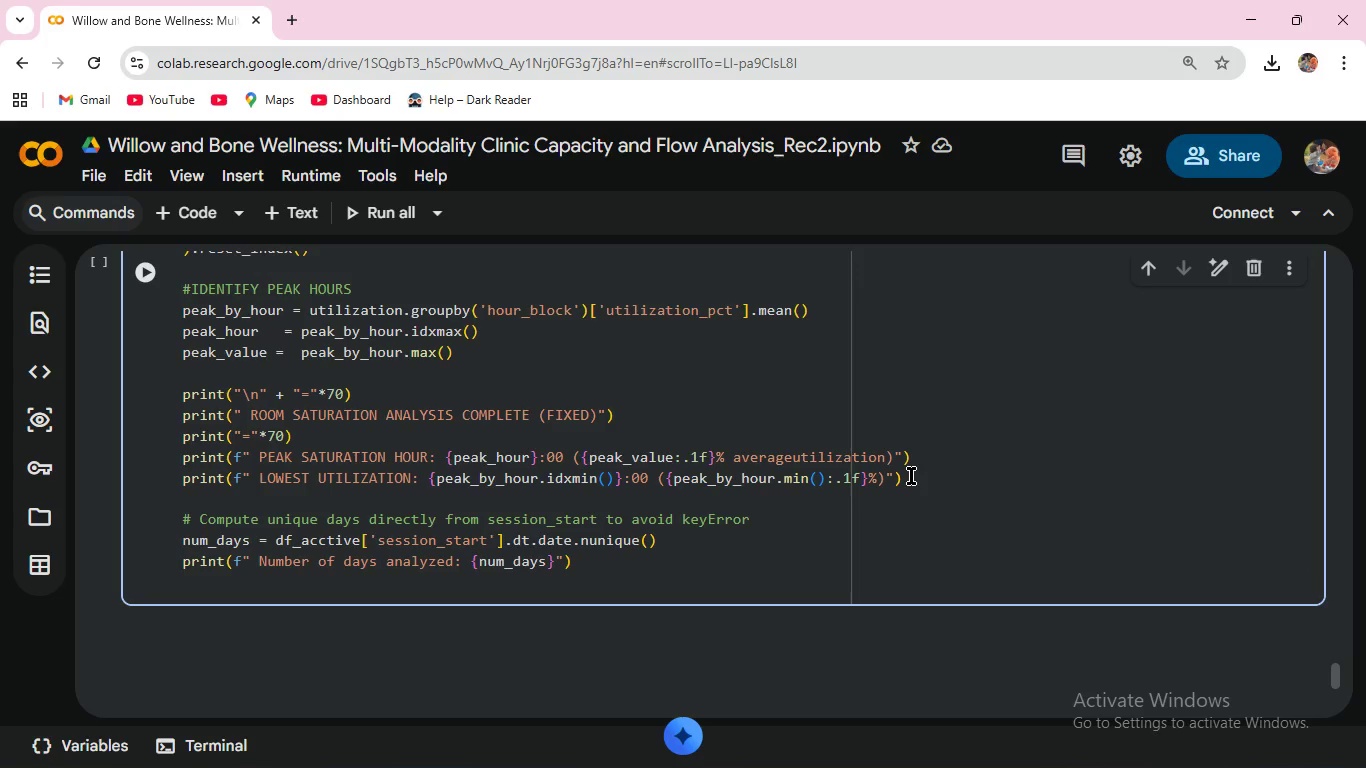 
type(print(f" Total rooms in model)
 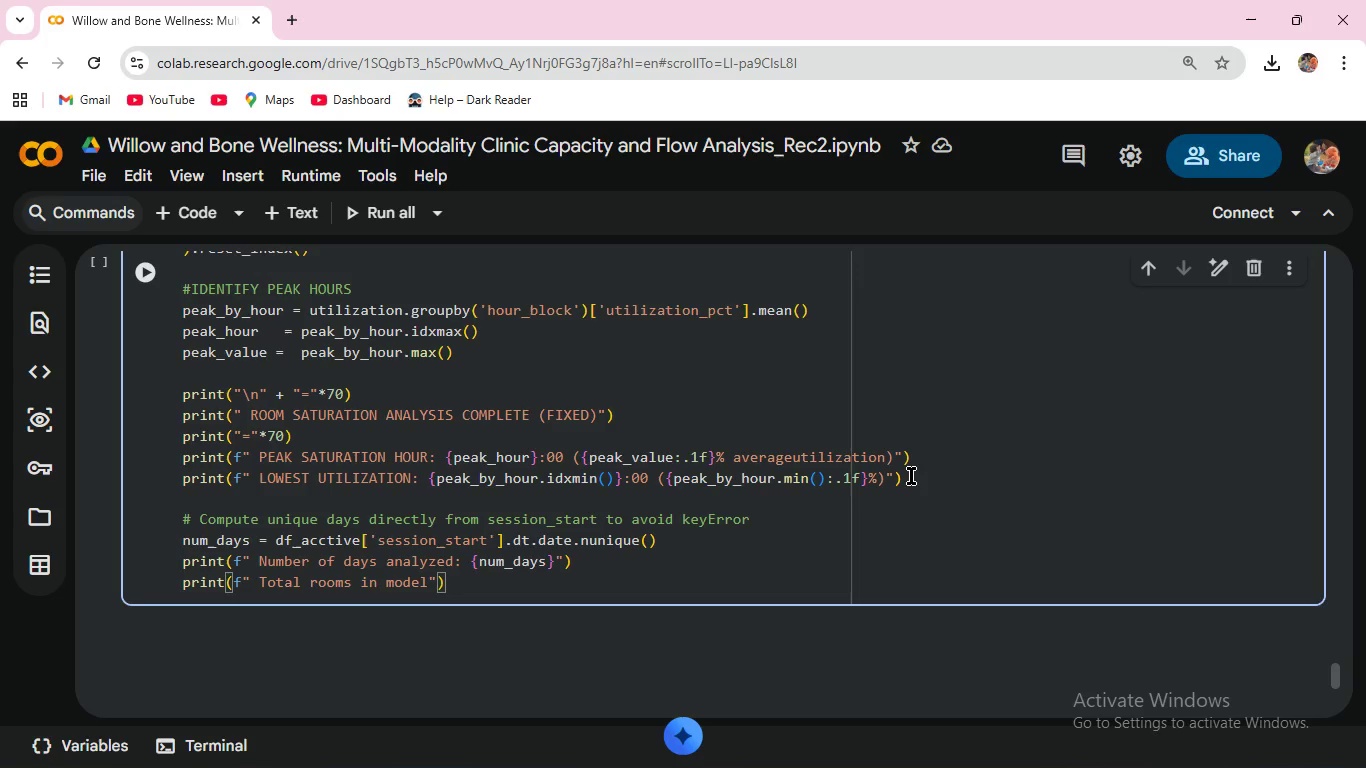 
type( )
key(Backspace)
type(: {total_rooms)
 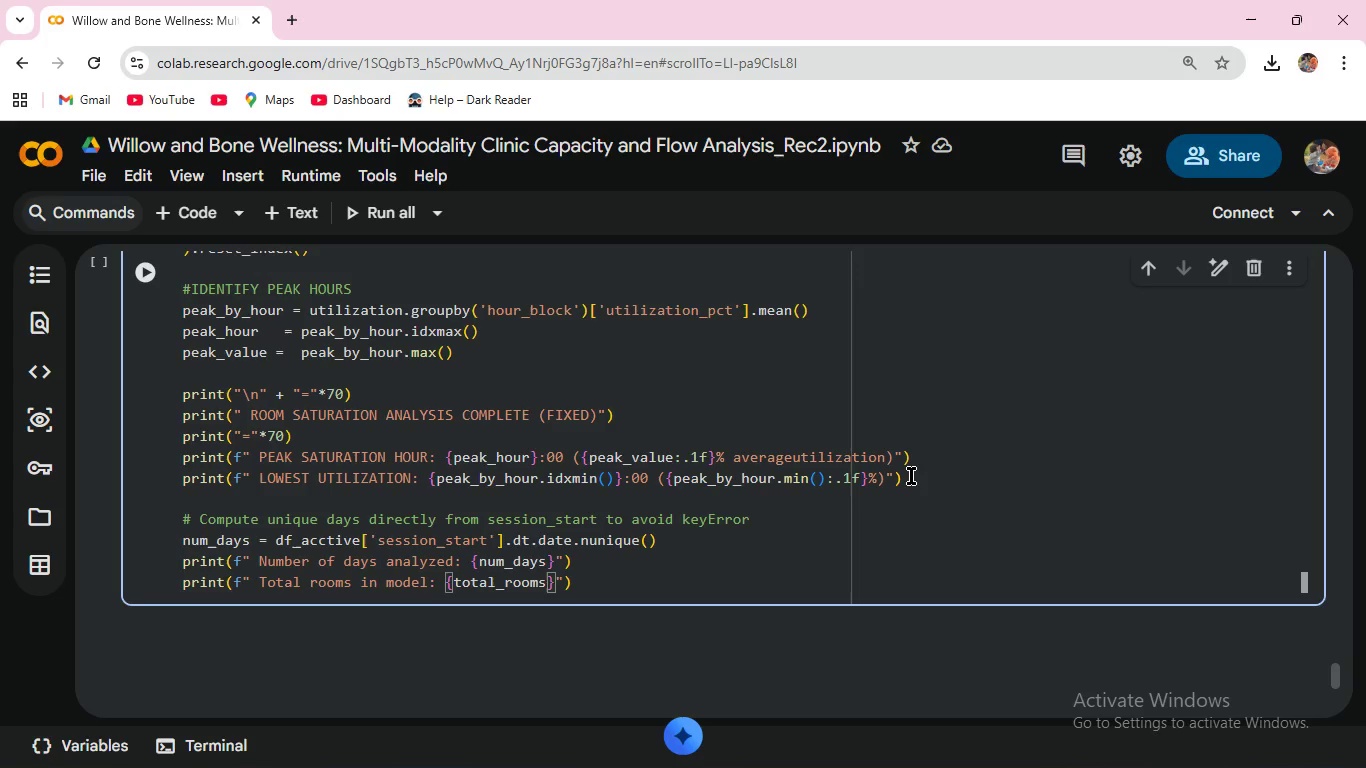 
key(ArrowRight)
 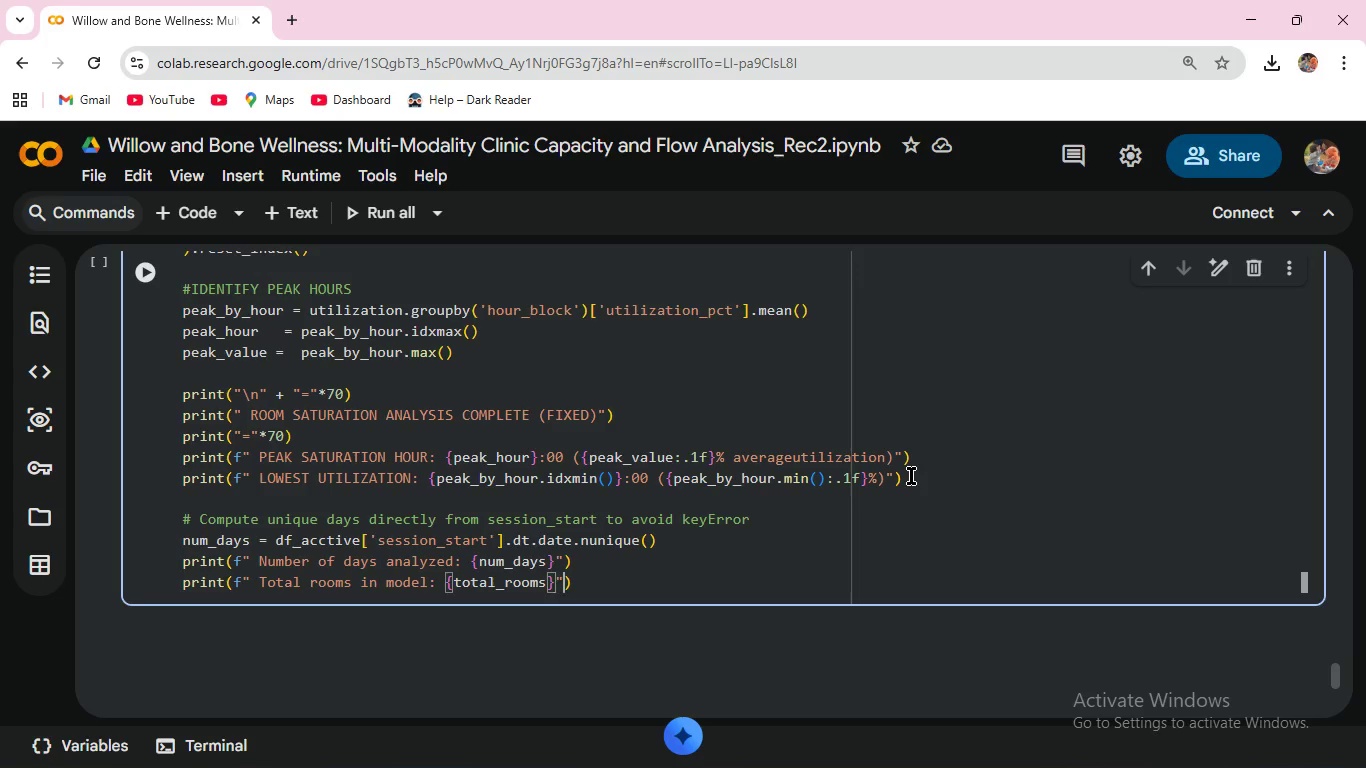 
key(ArrowRight)
 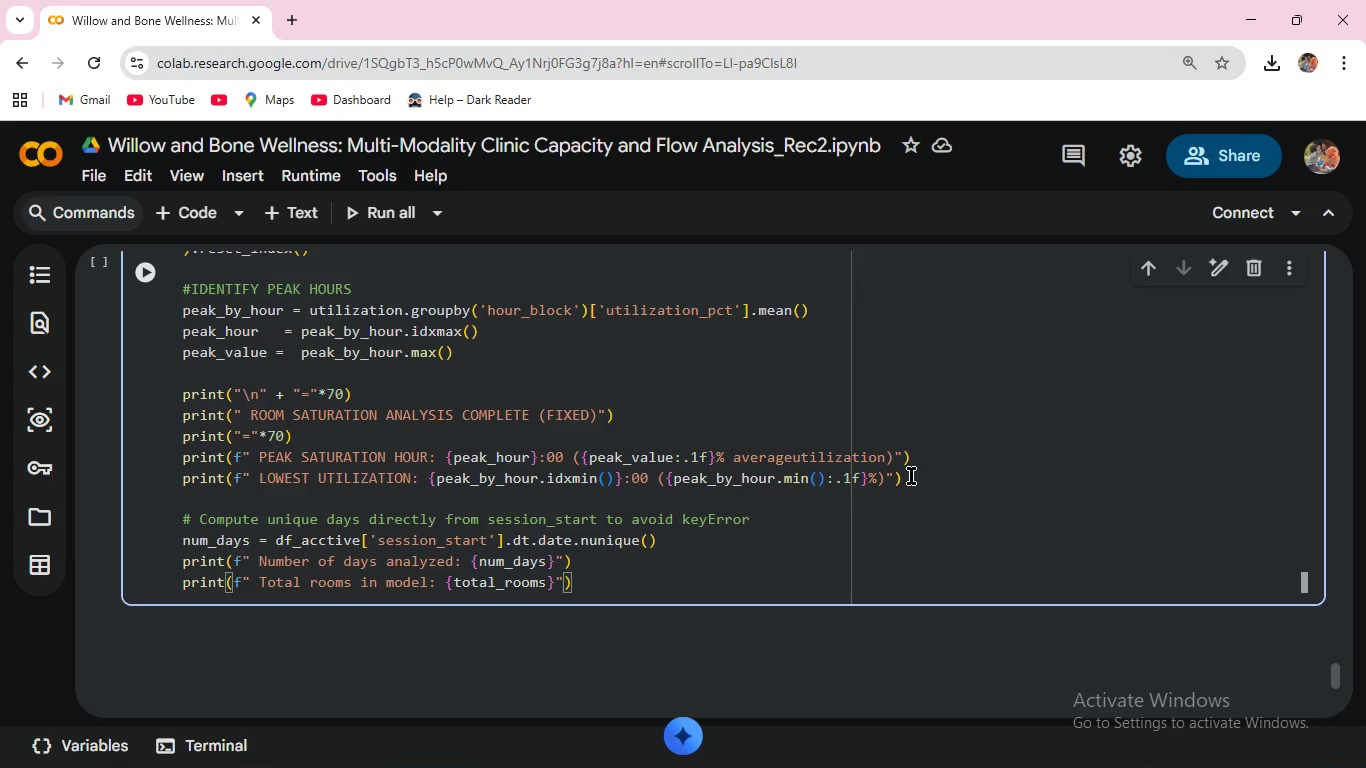 
key(ArrowRight)
 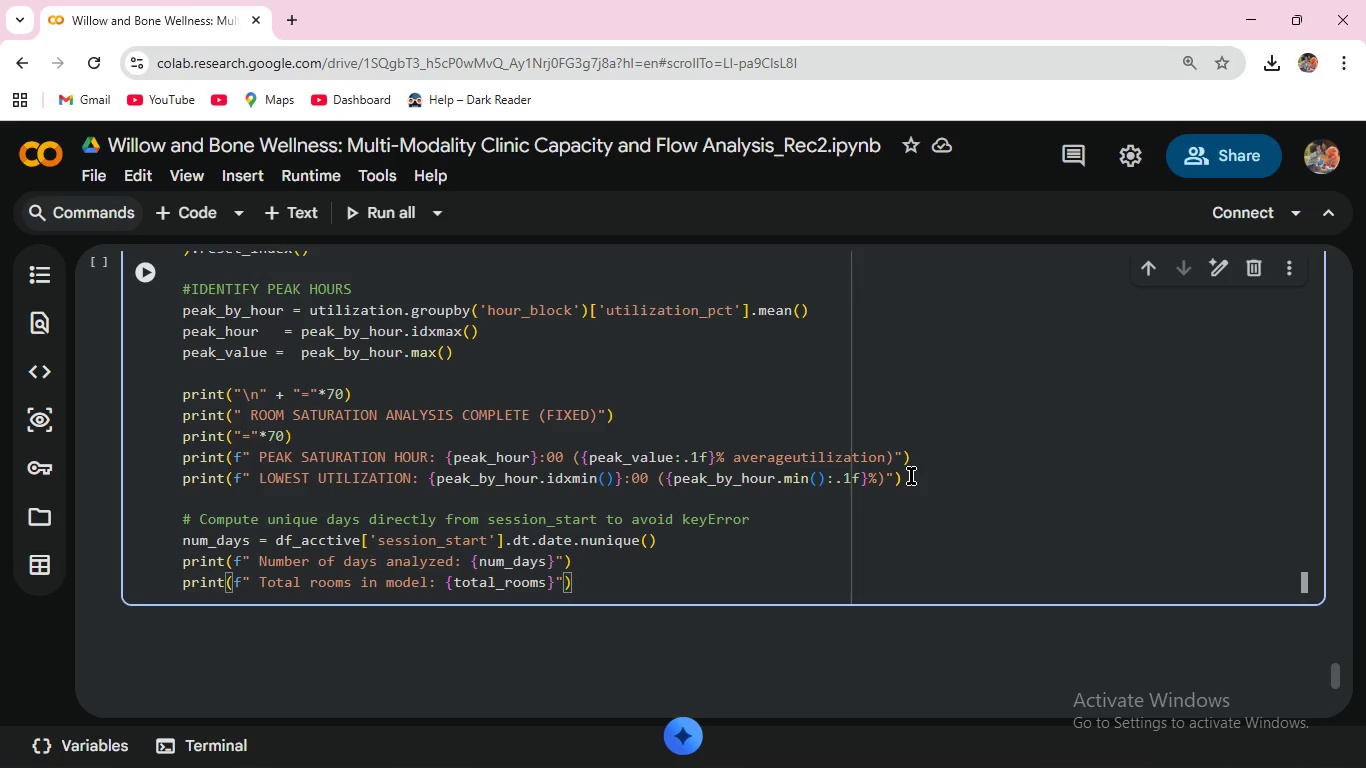 
wait(6.06)
 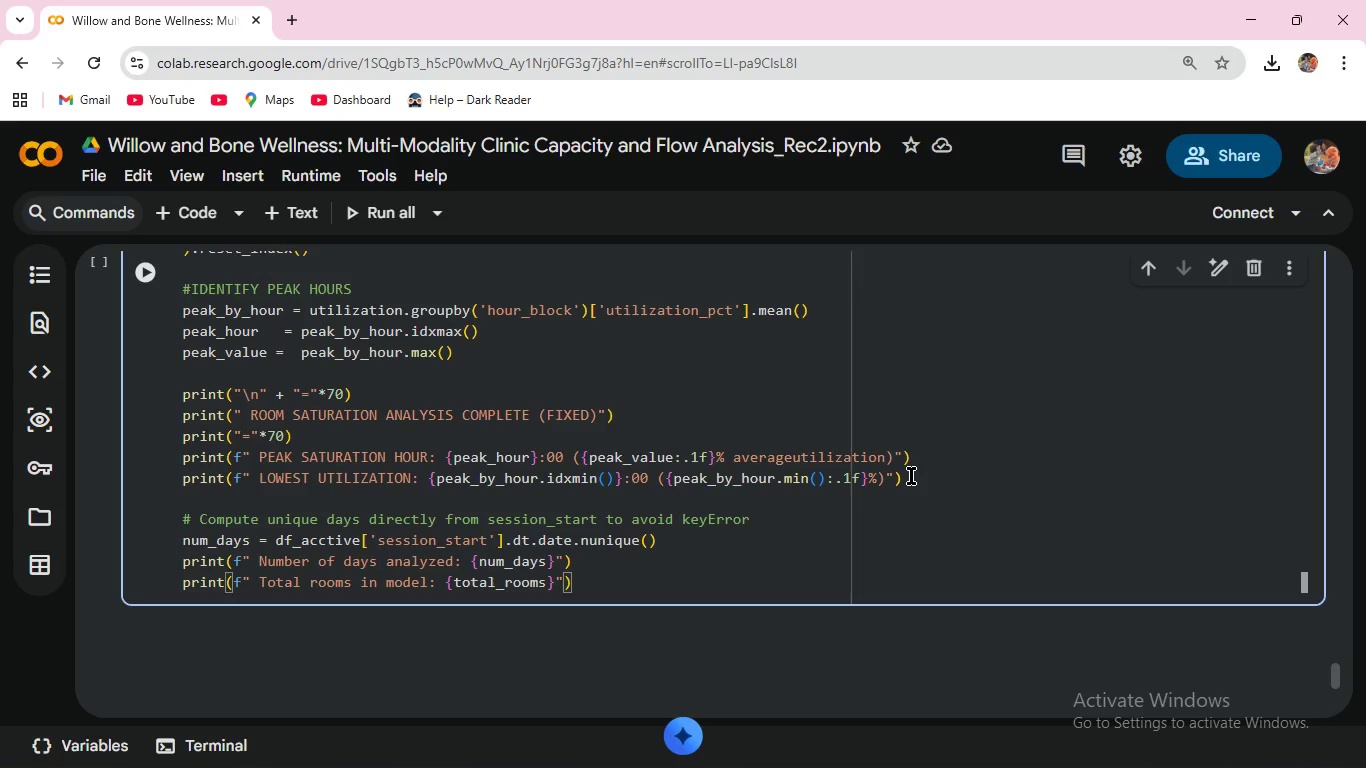 
key(Enter)
 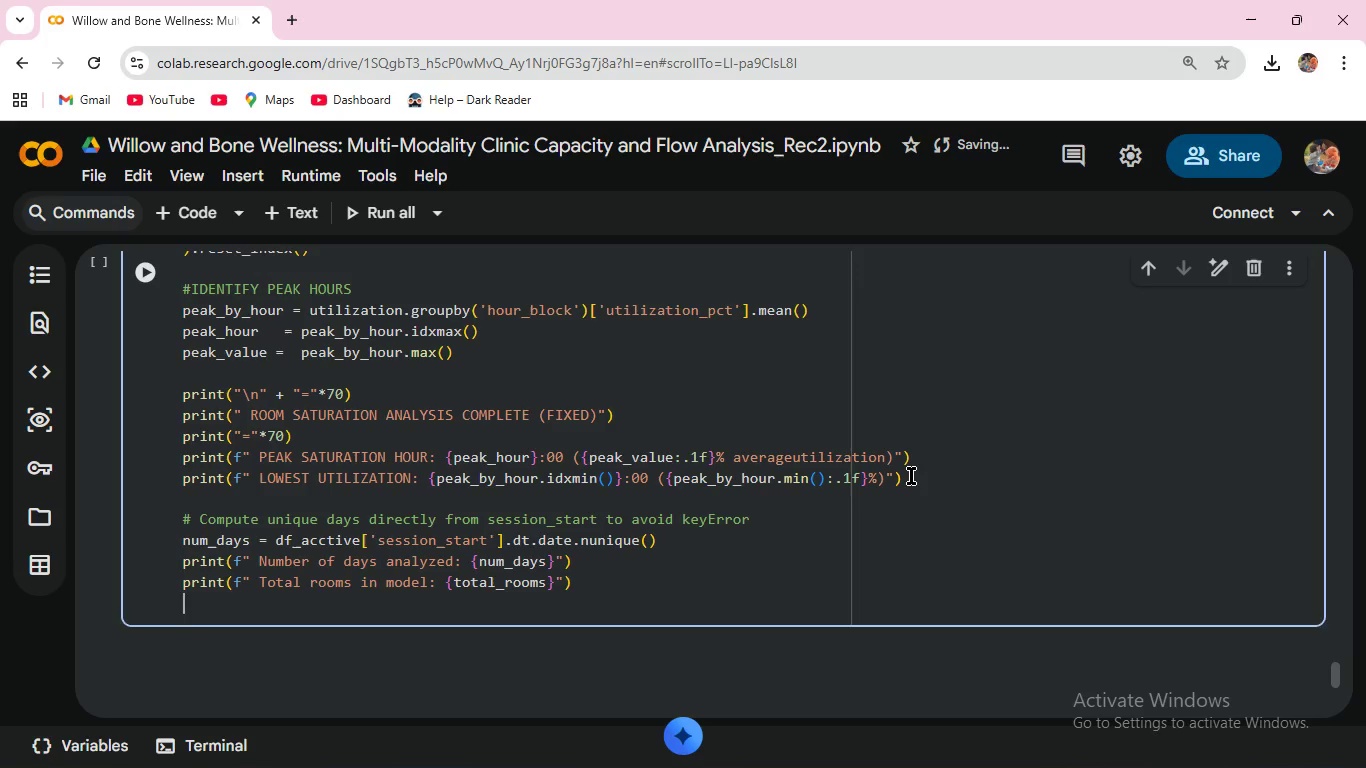 
key(Enter)
 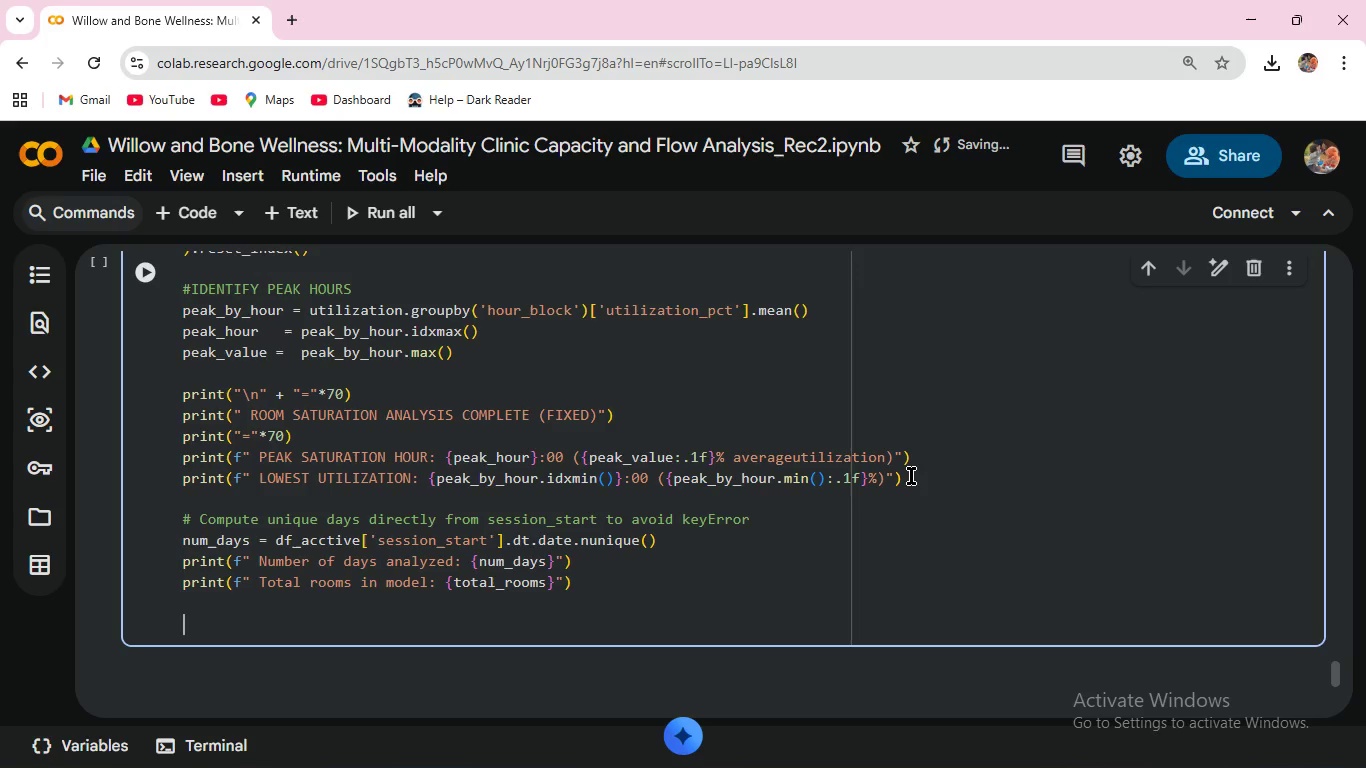 
type(print()
 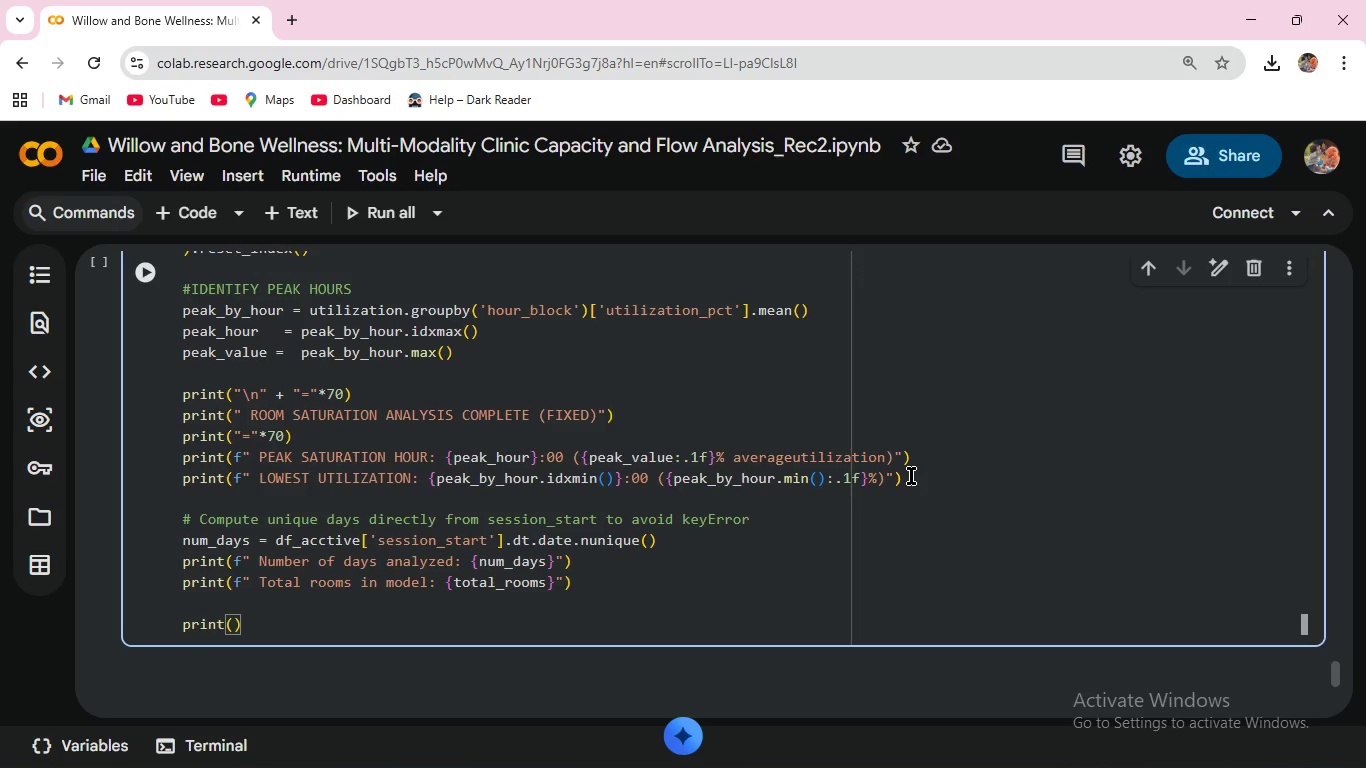 
wait(6.73)
 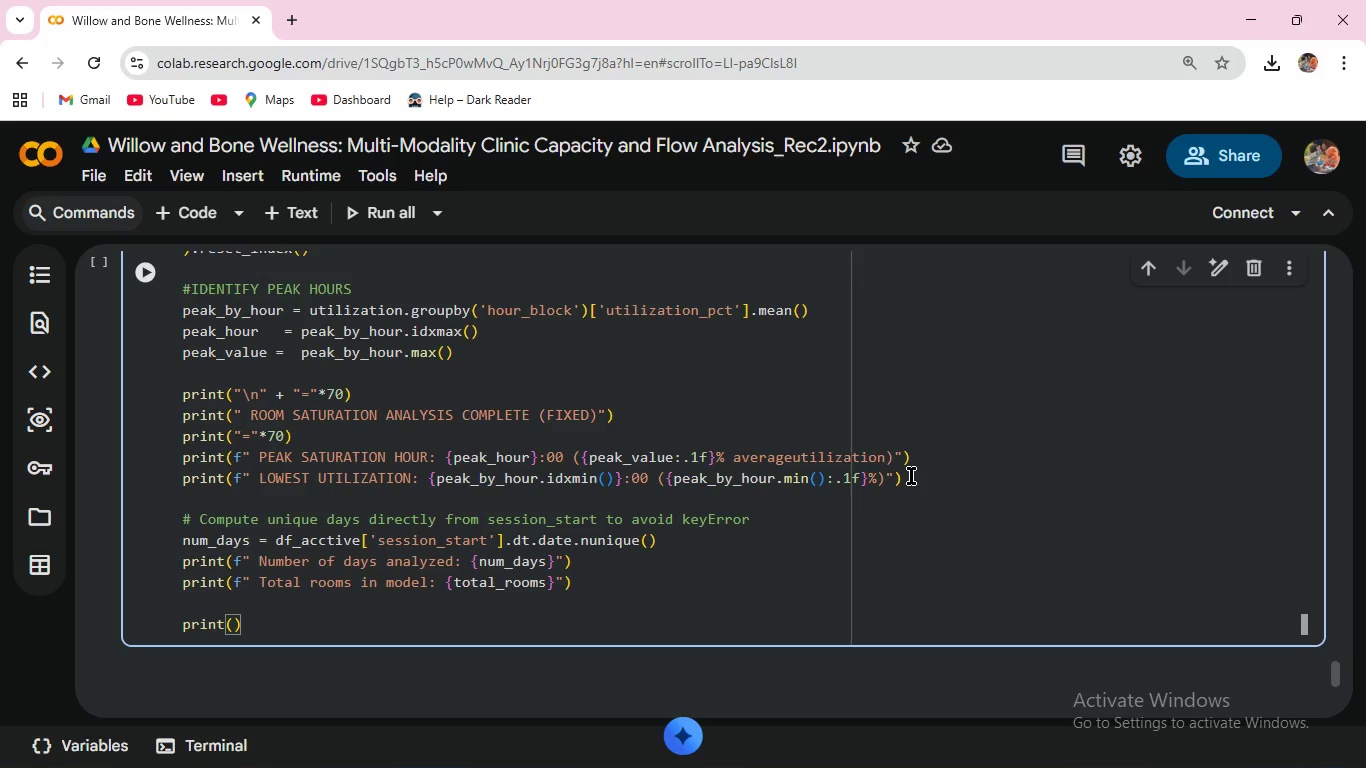 
type(f"\n Hourly Utilization Summary)
 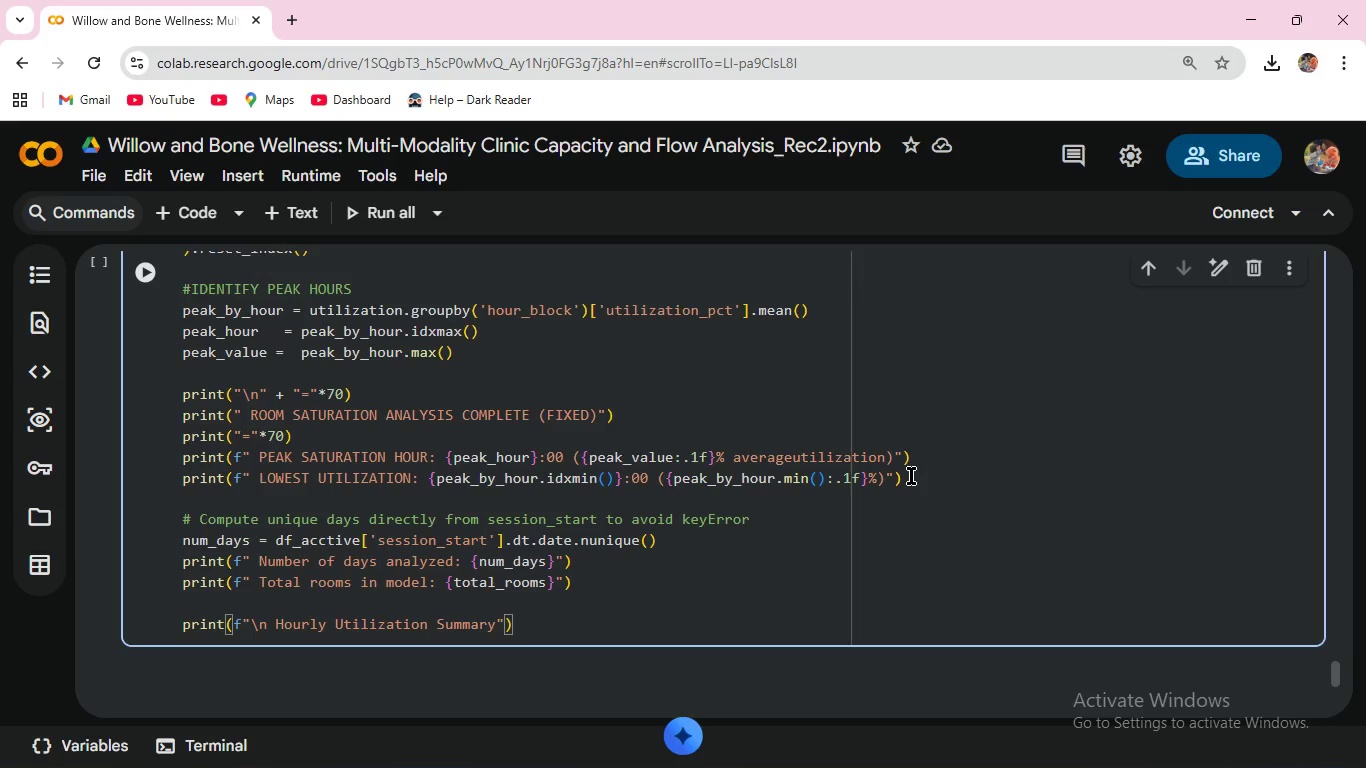 
type( (Average Across )
 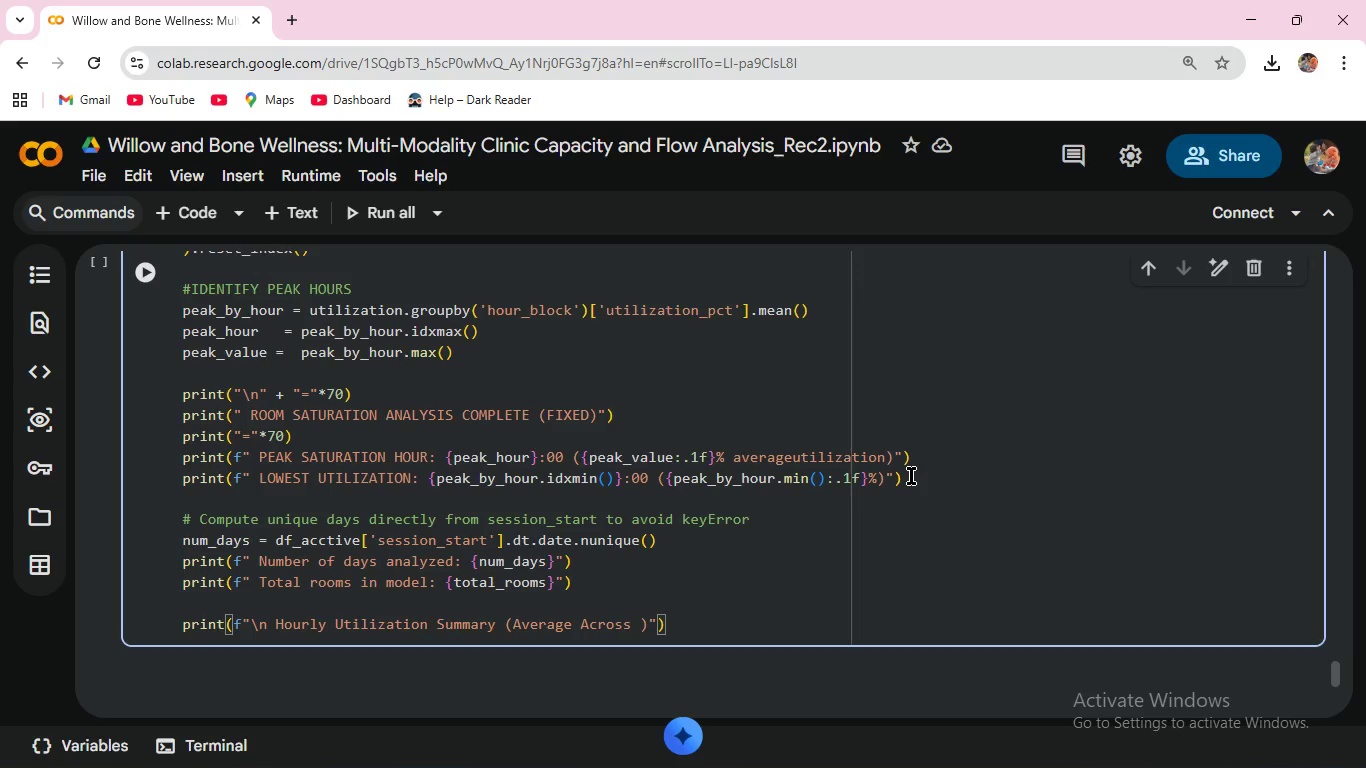 
hold_key(key=ShiftRight, duration=1.52)
 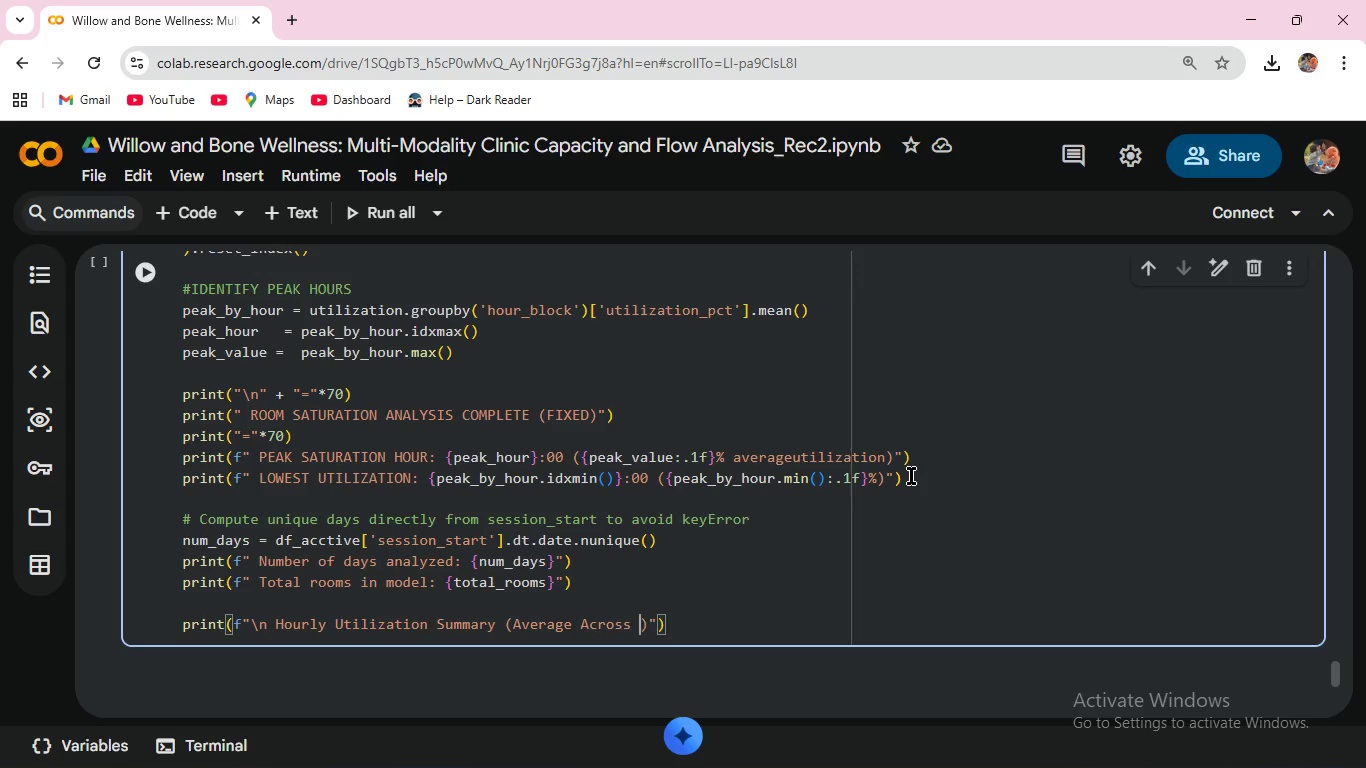 
type({num_days)
 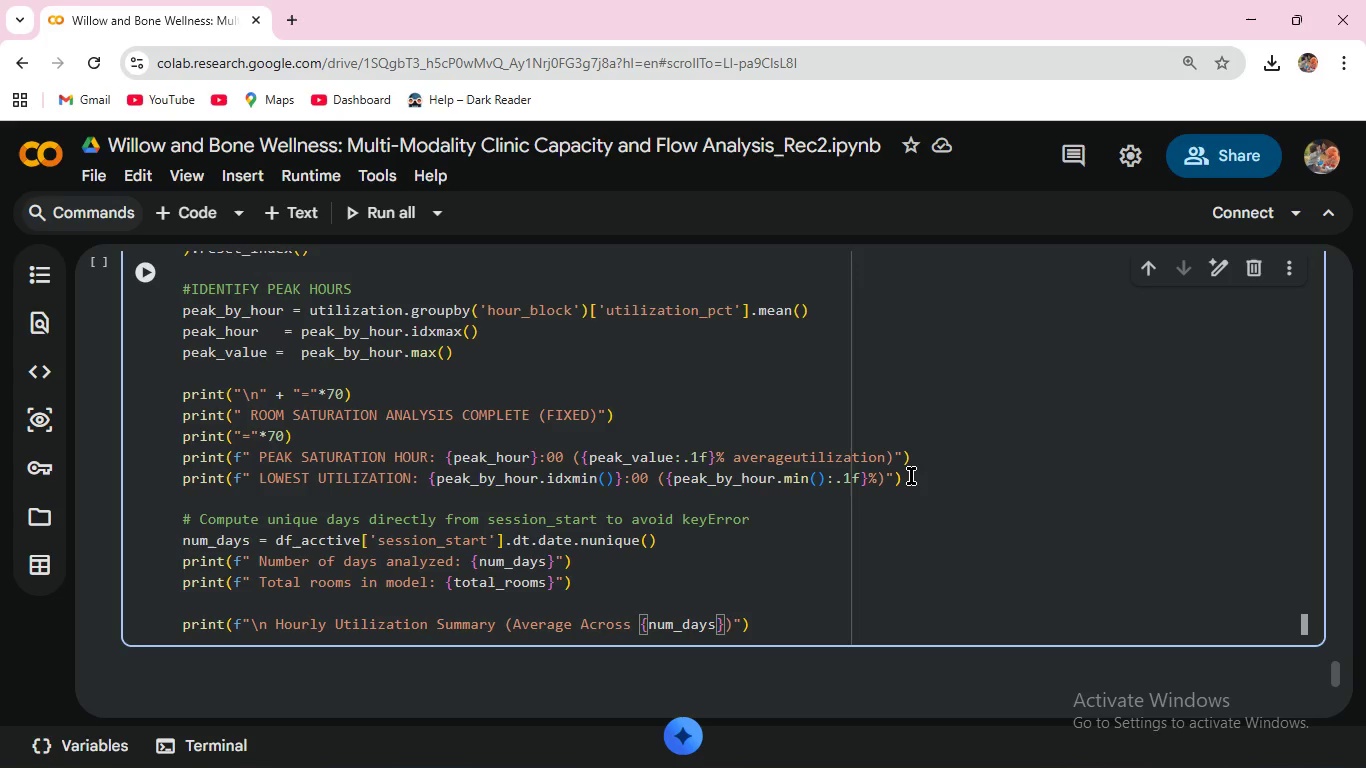 
key(ArrowRight)
 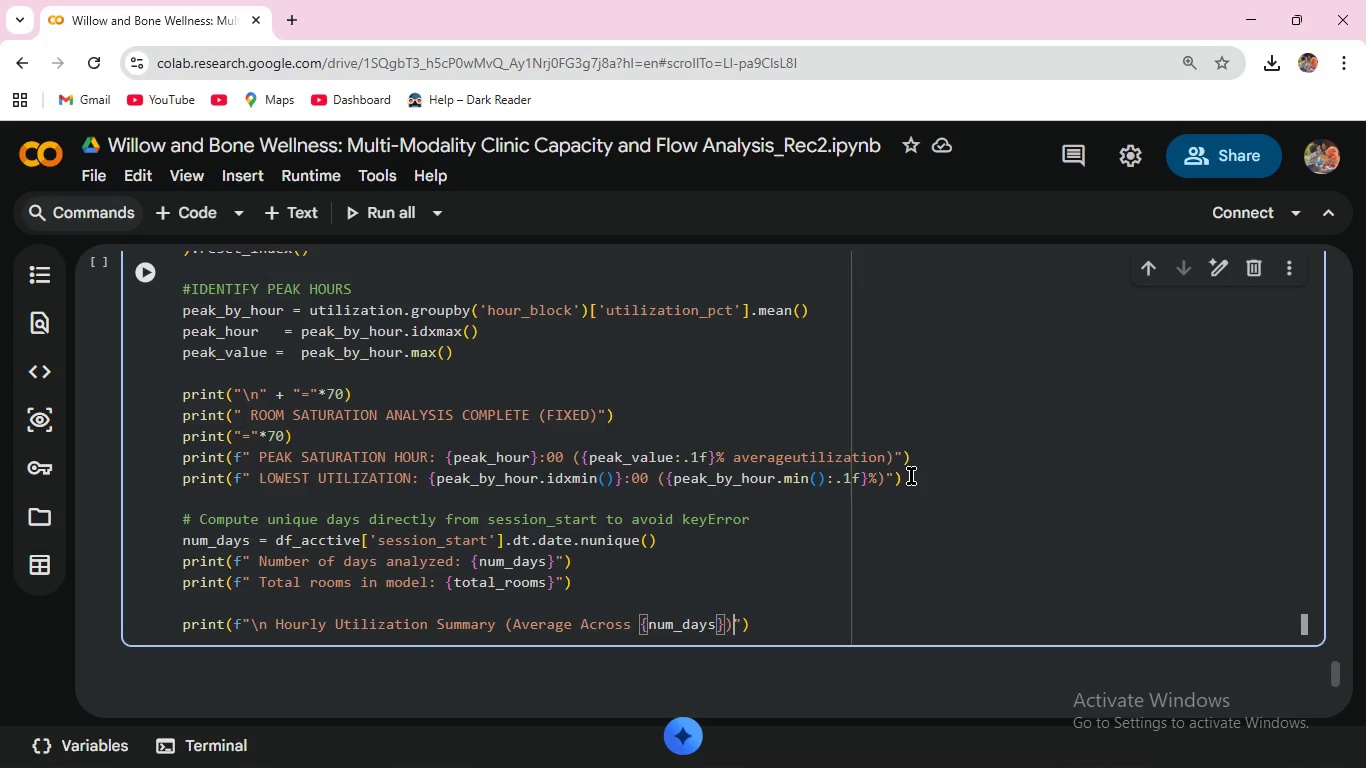 
key(ArrowRight)
 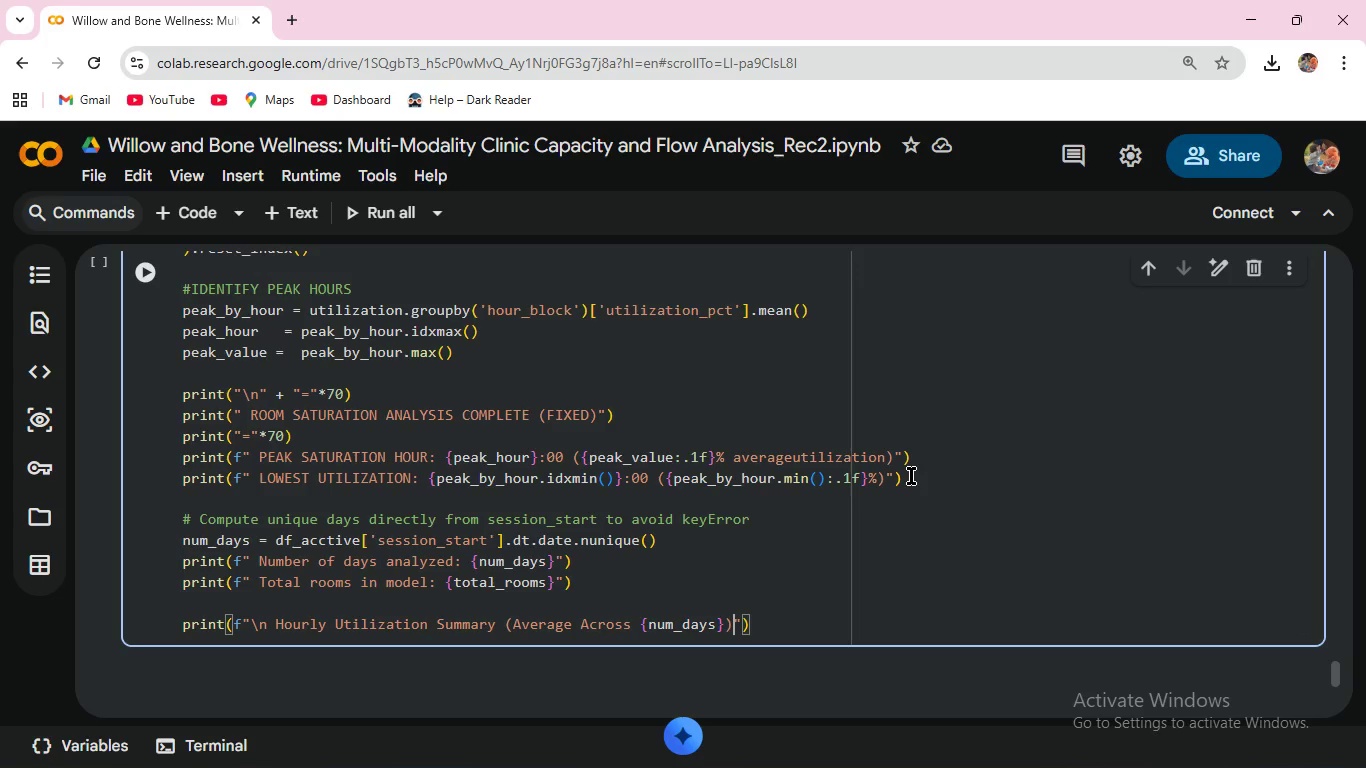 
key(ArrowLeft)
 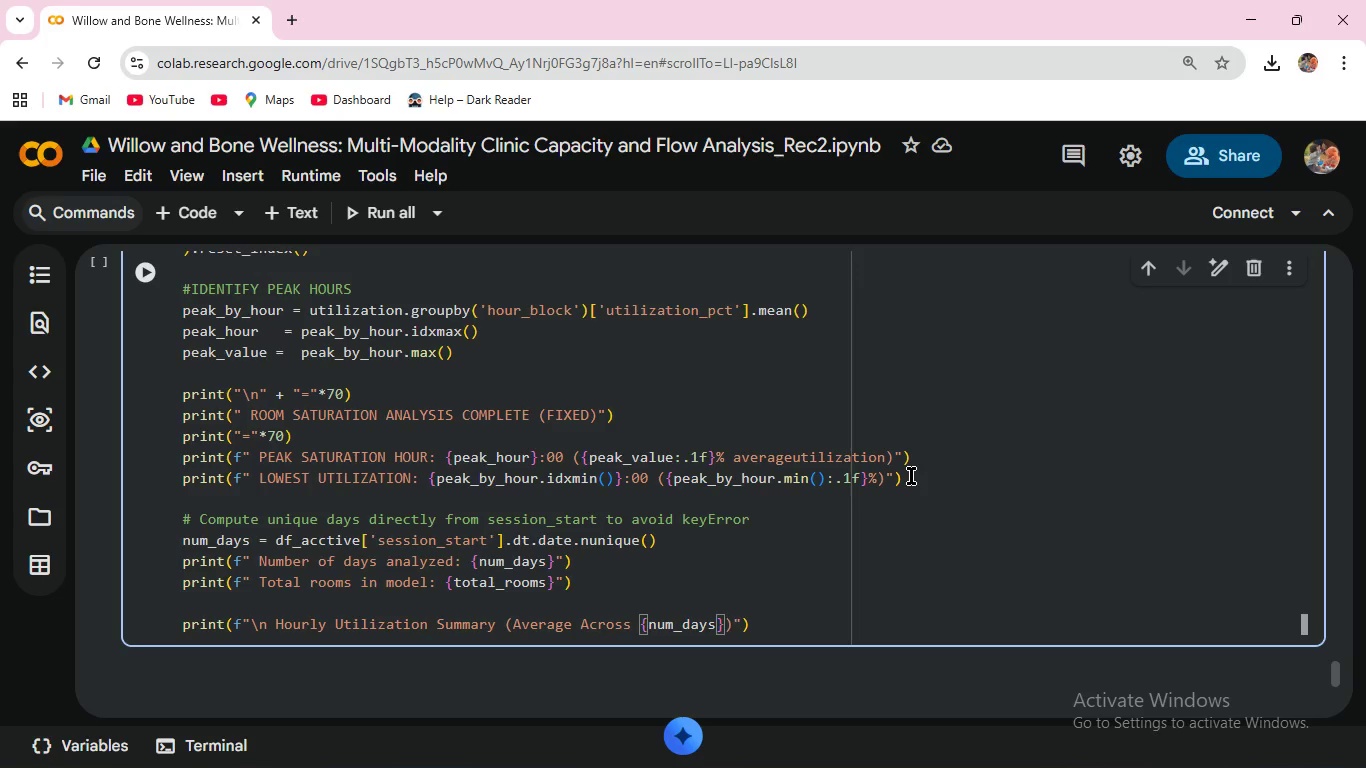 
type( Days)
 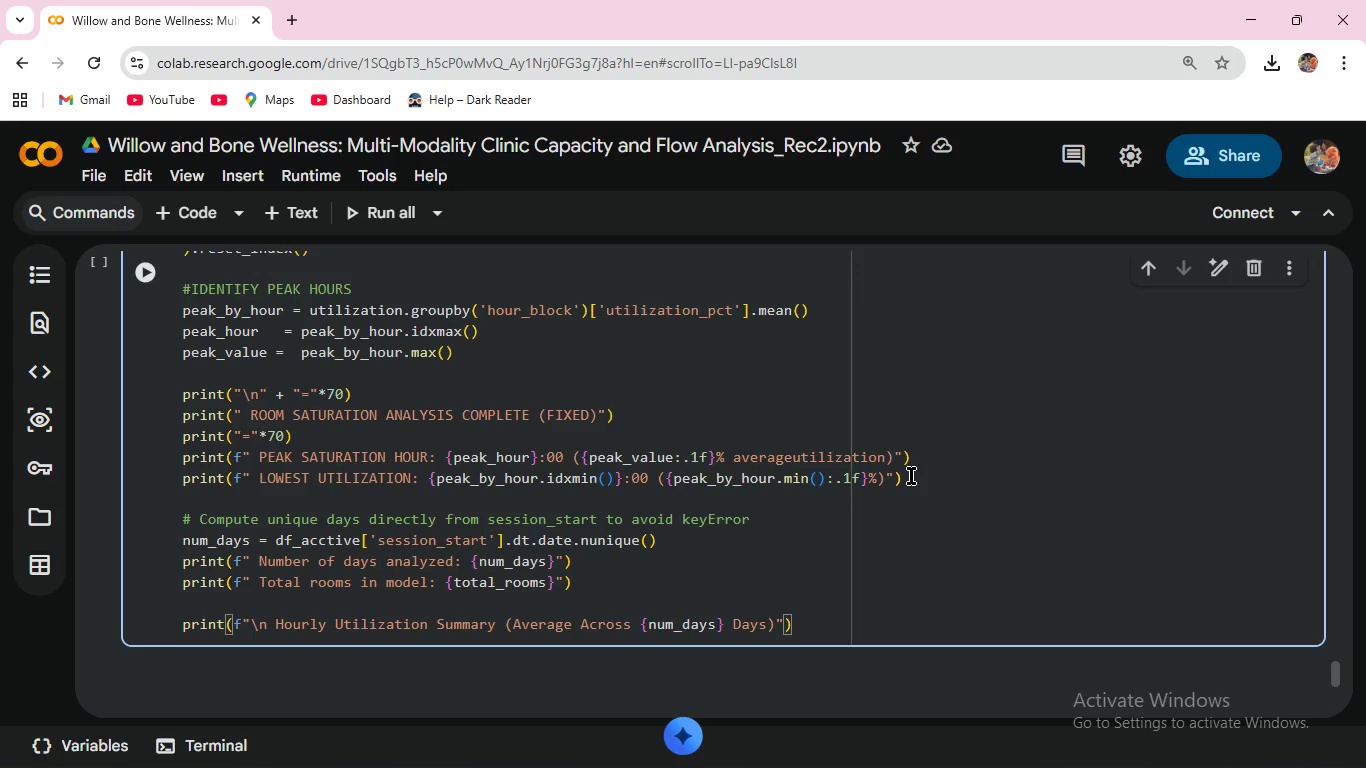 
key(ArrowRight)
 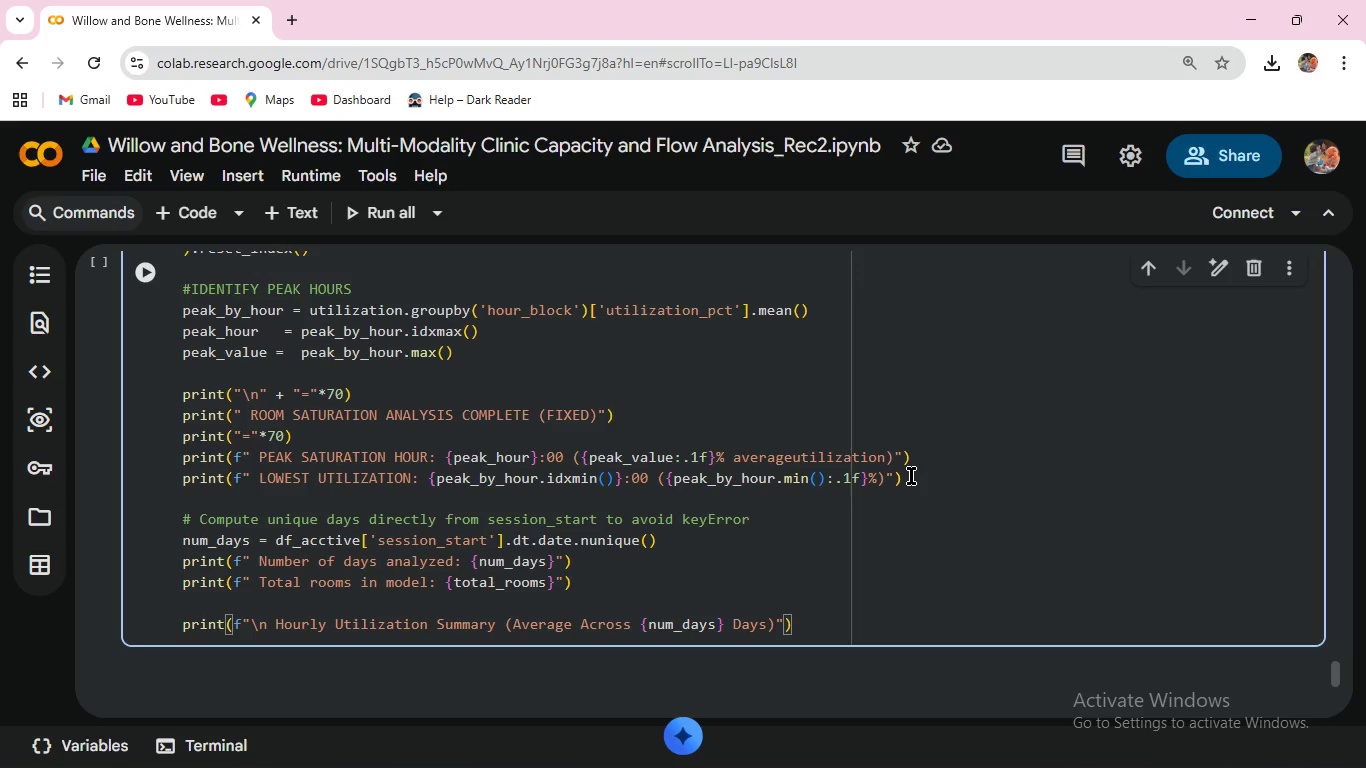 
key(Shift+ShiftRight)
 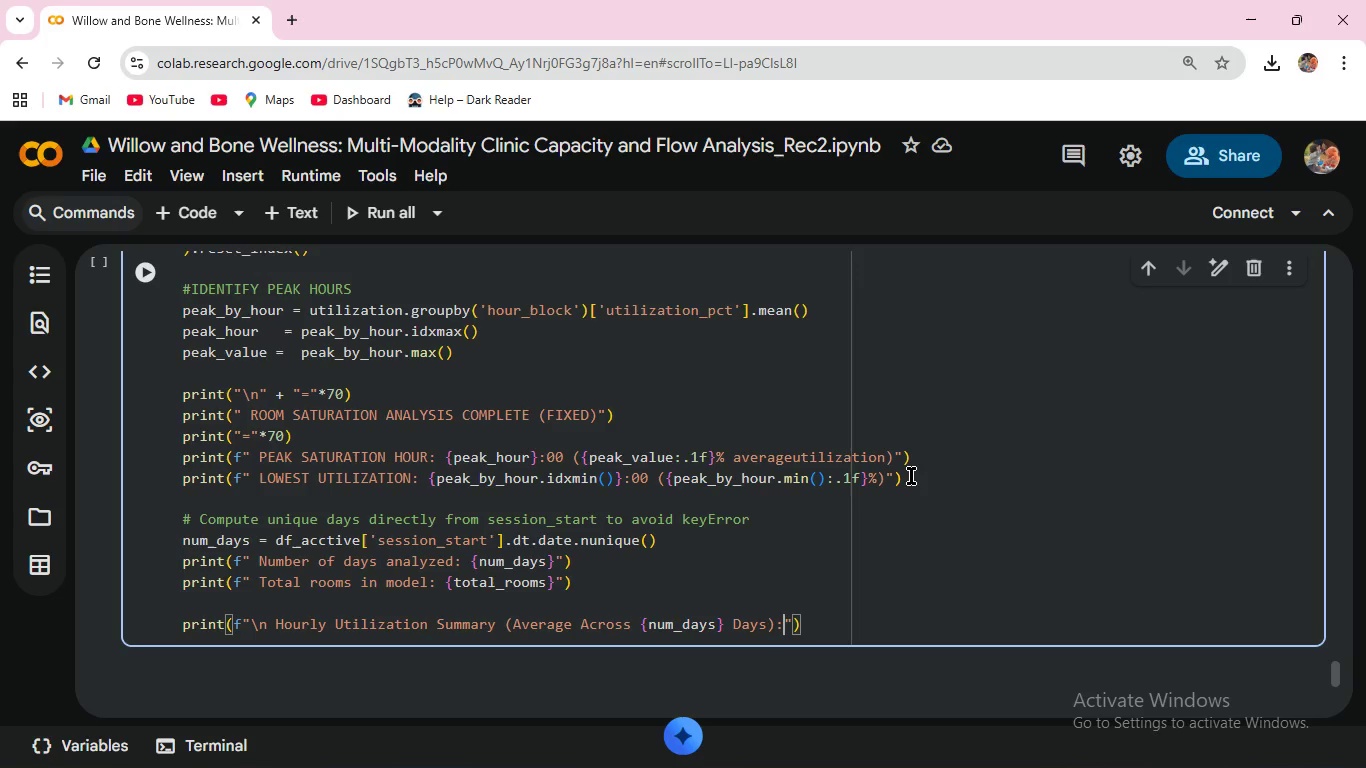 
key(Shift+Semicolon)
 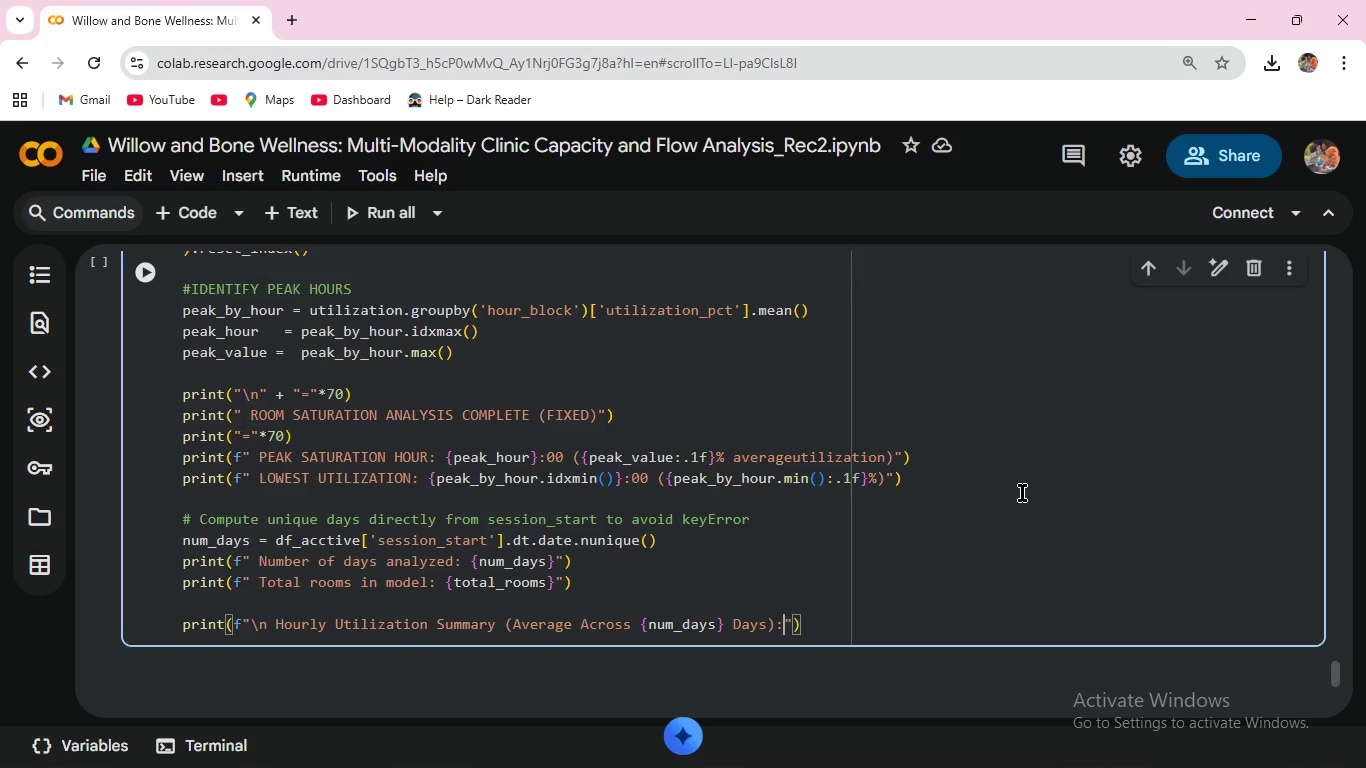 
wait(26.31)
 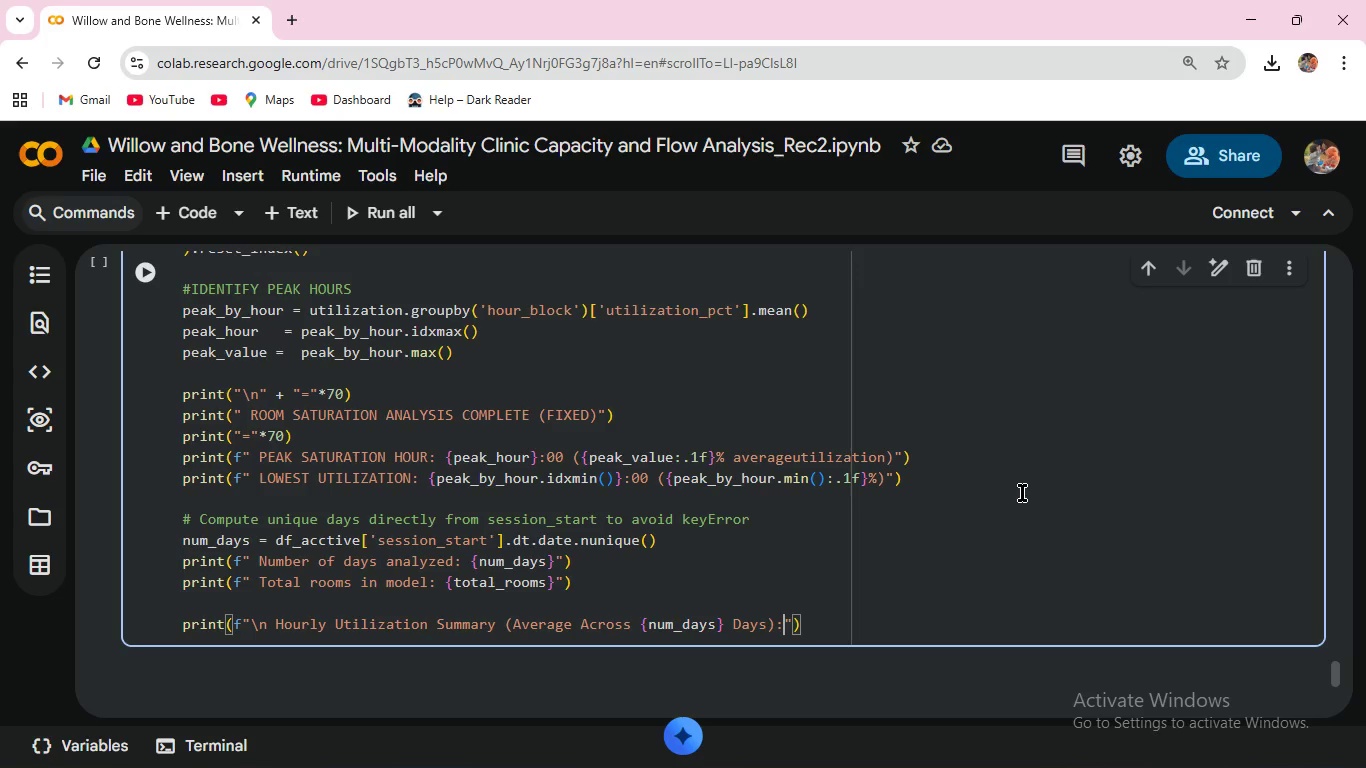 
left_click([808, 623])
 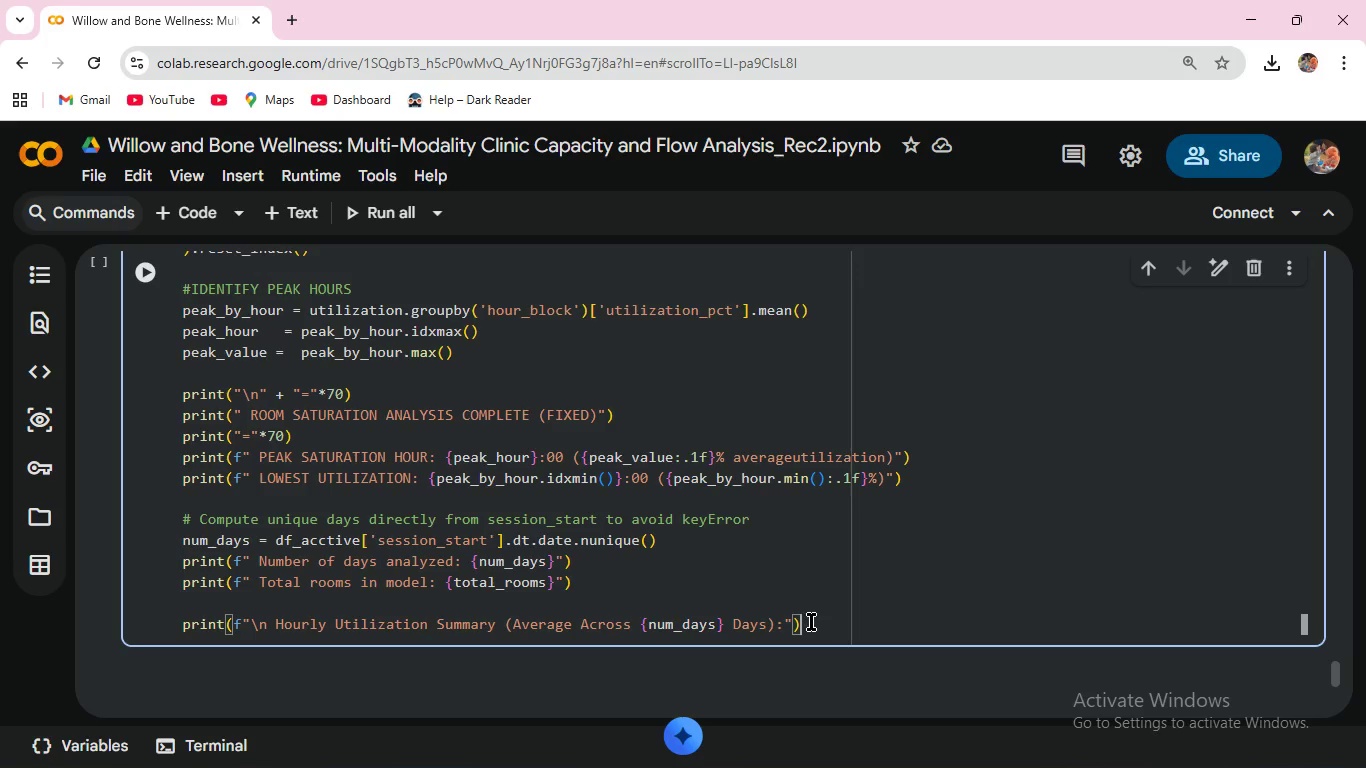 
key(Enter)
 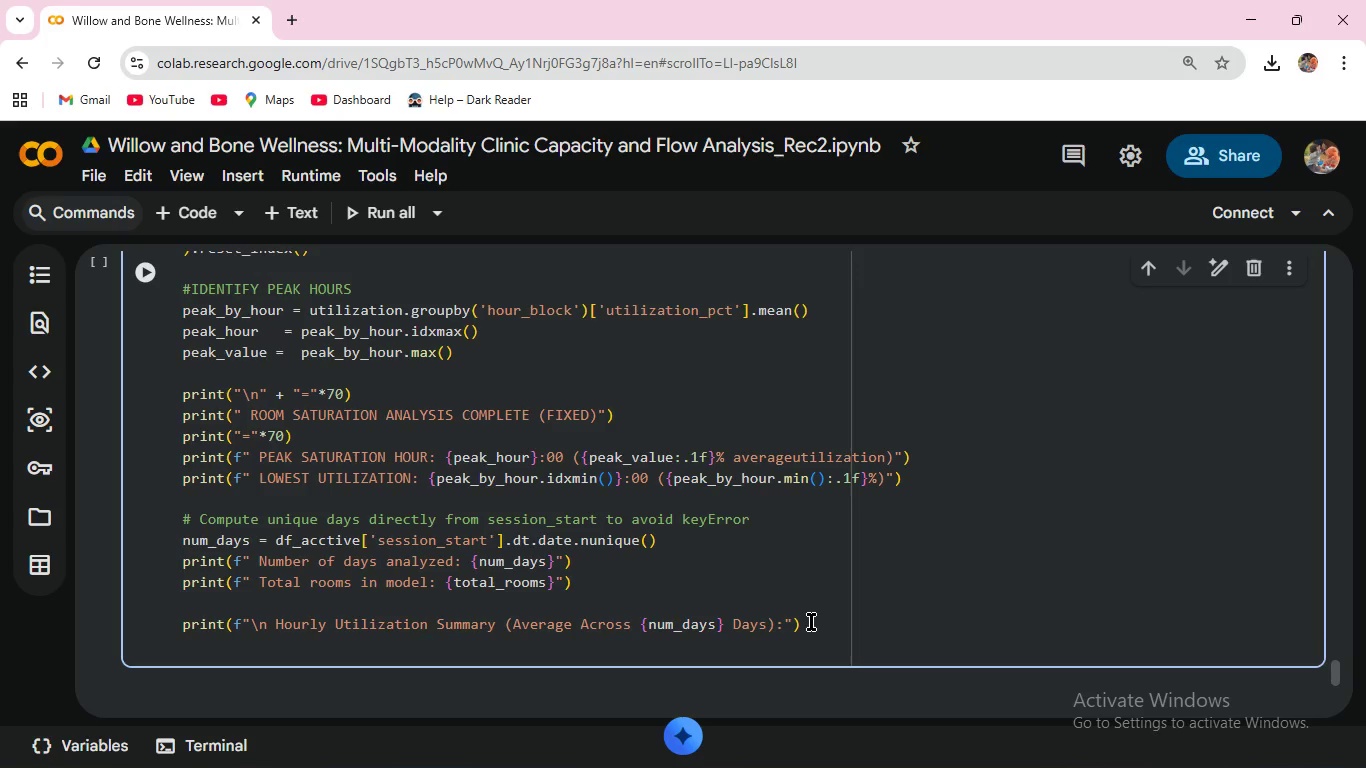 
type(for hour in sorted)
 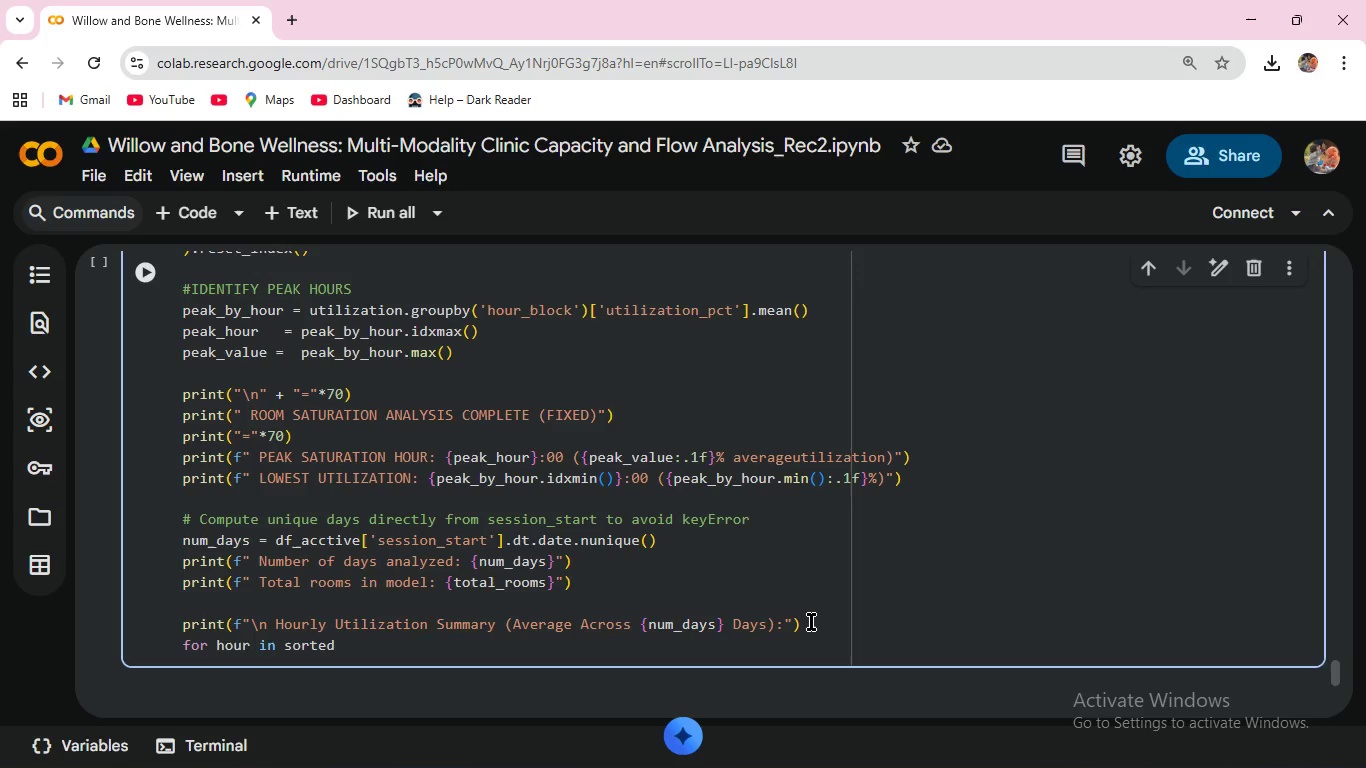 
type((peak_by_hour.index)
 